 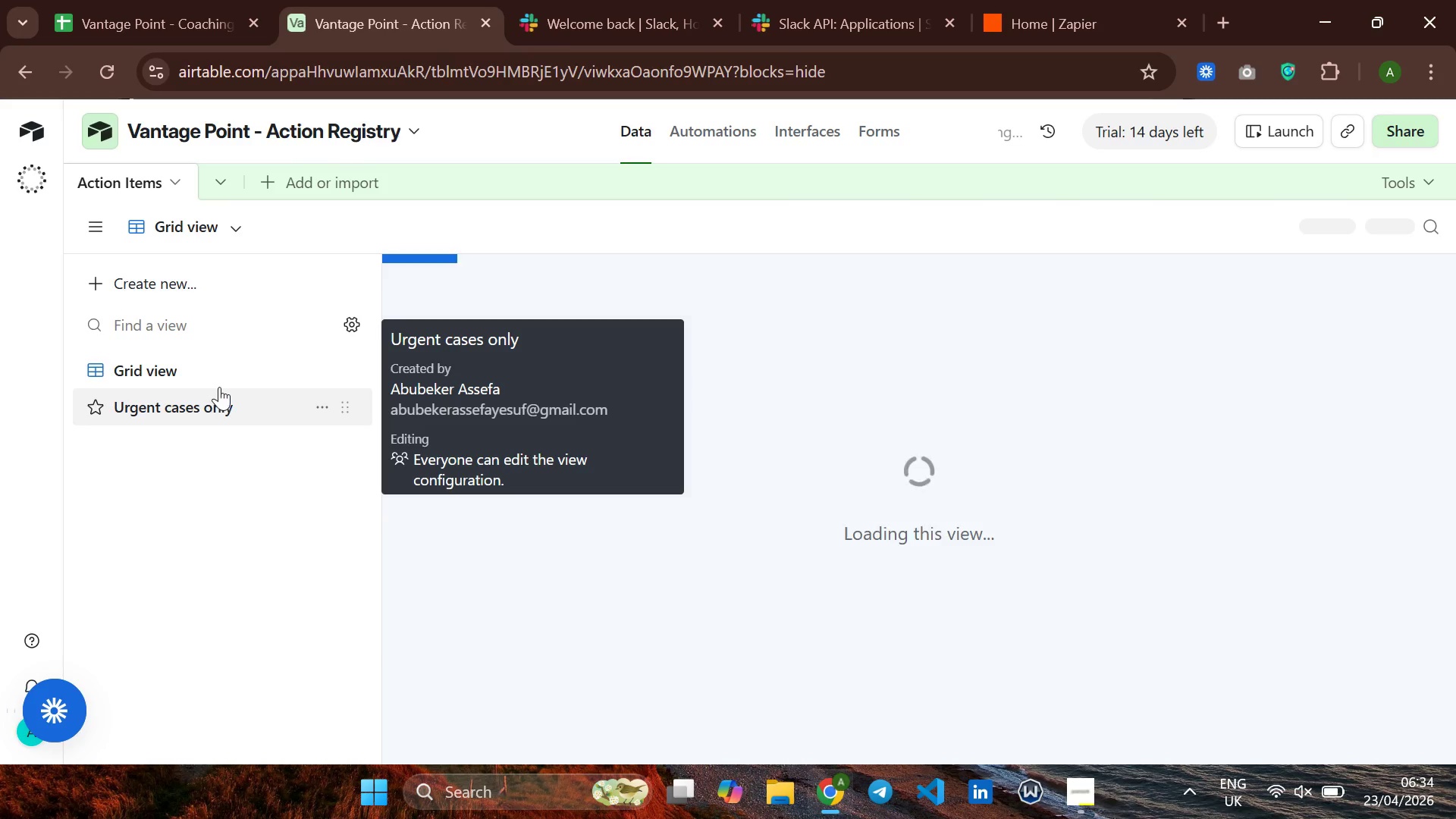 
left_click([1396, 125])
 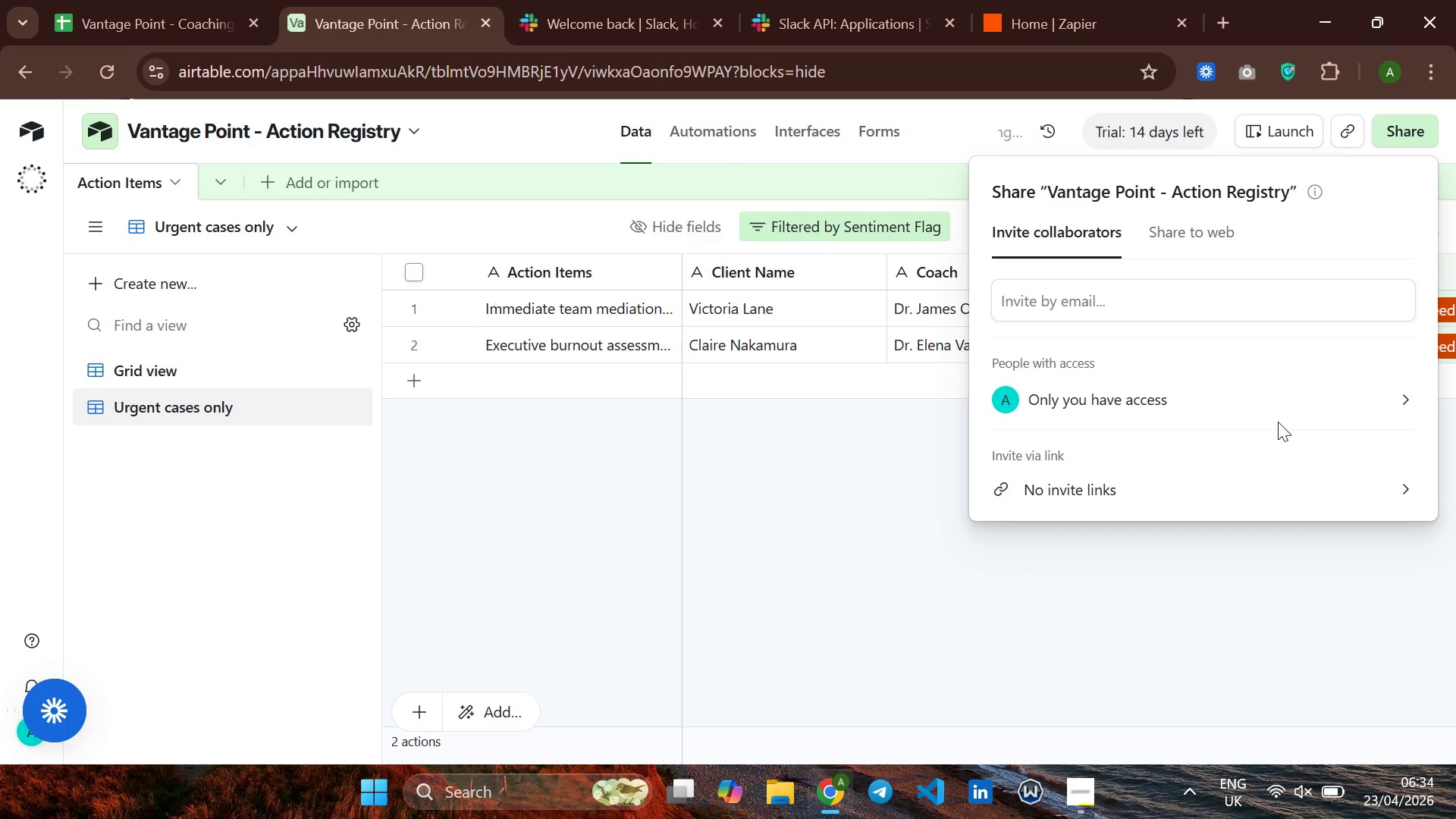 
left_click([1294, 403])
 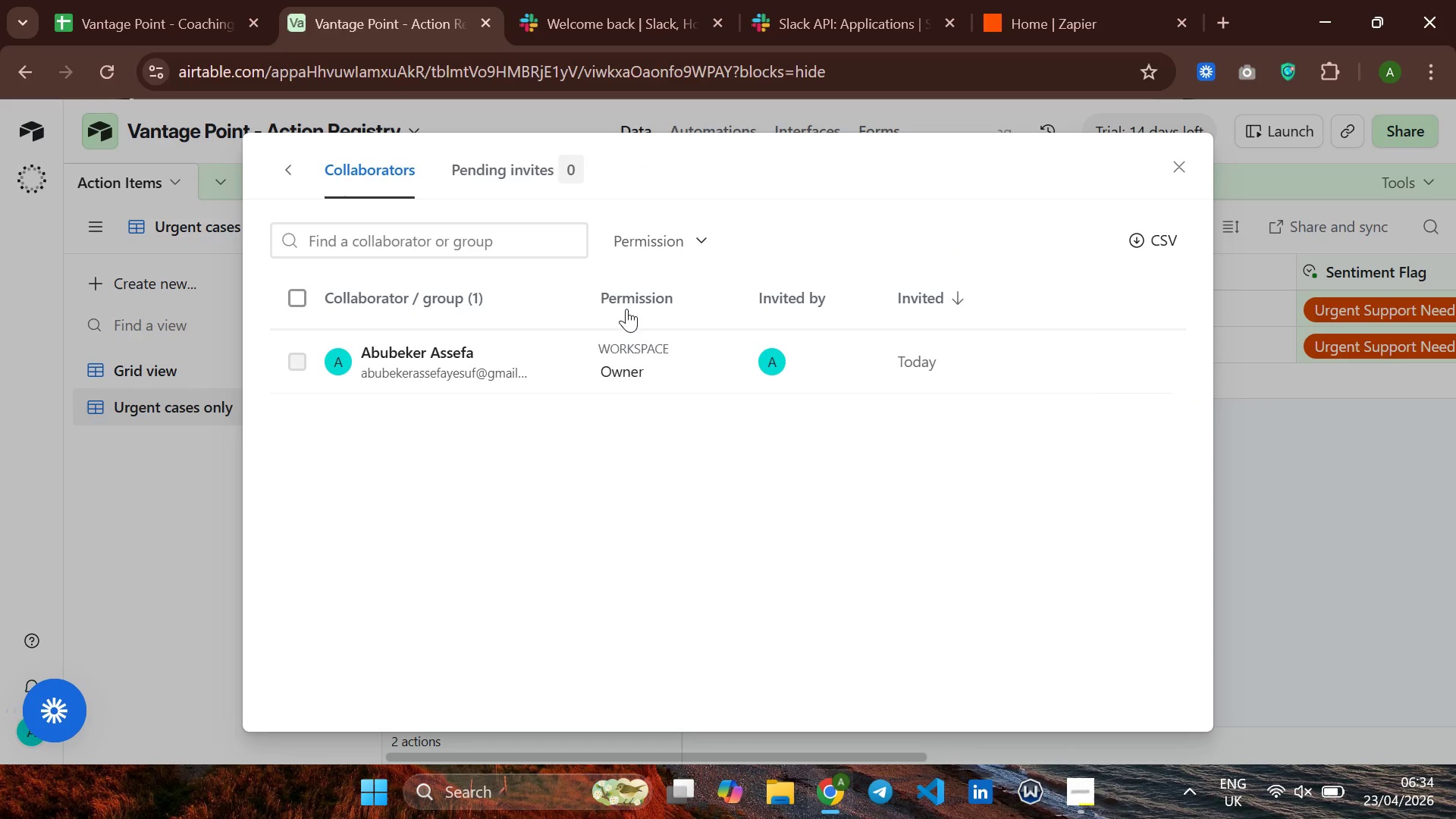 
left_click([677, 243])
 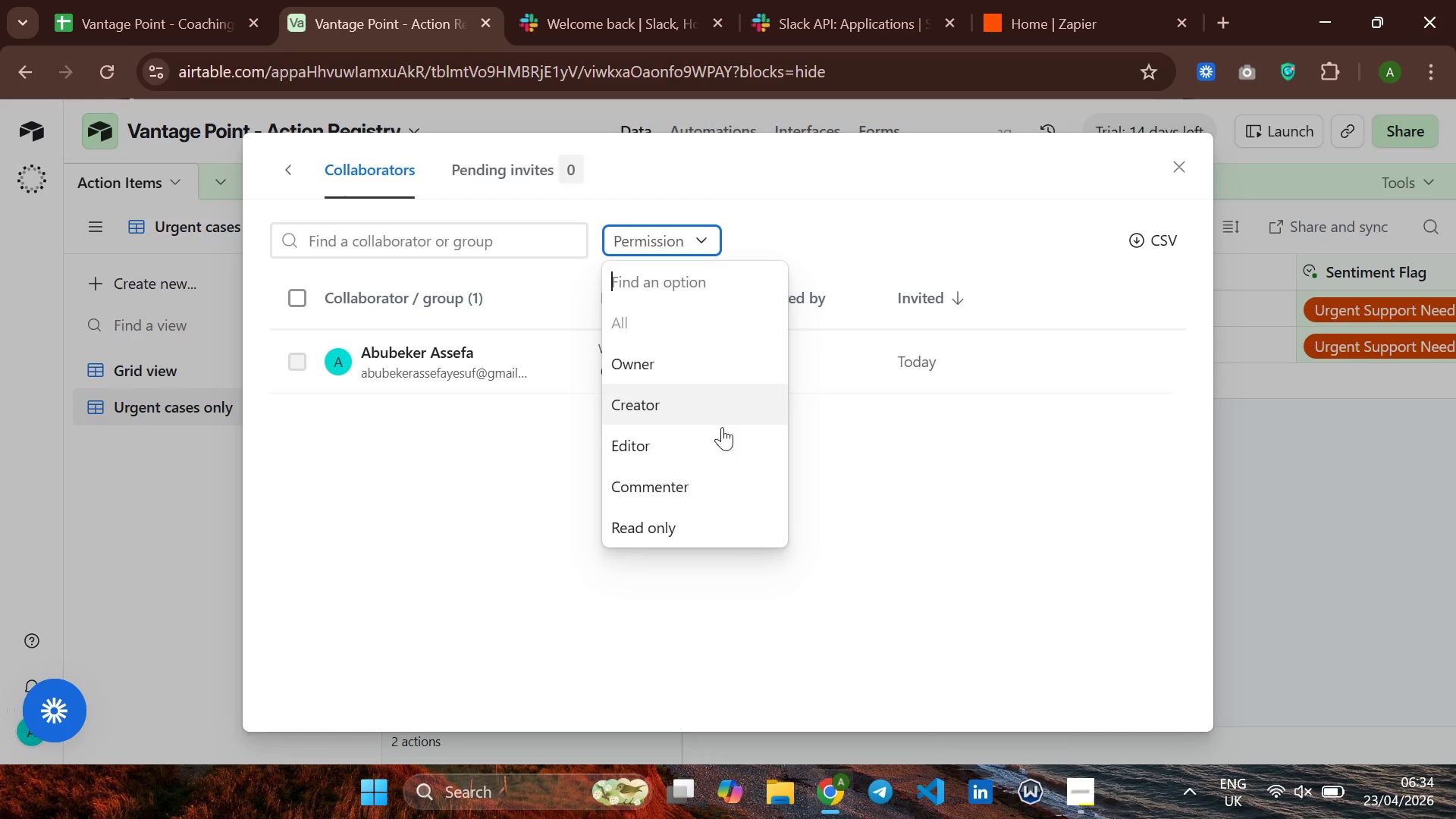 
left_click([708, 519])
 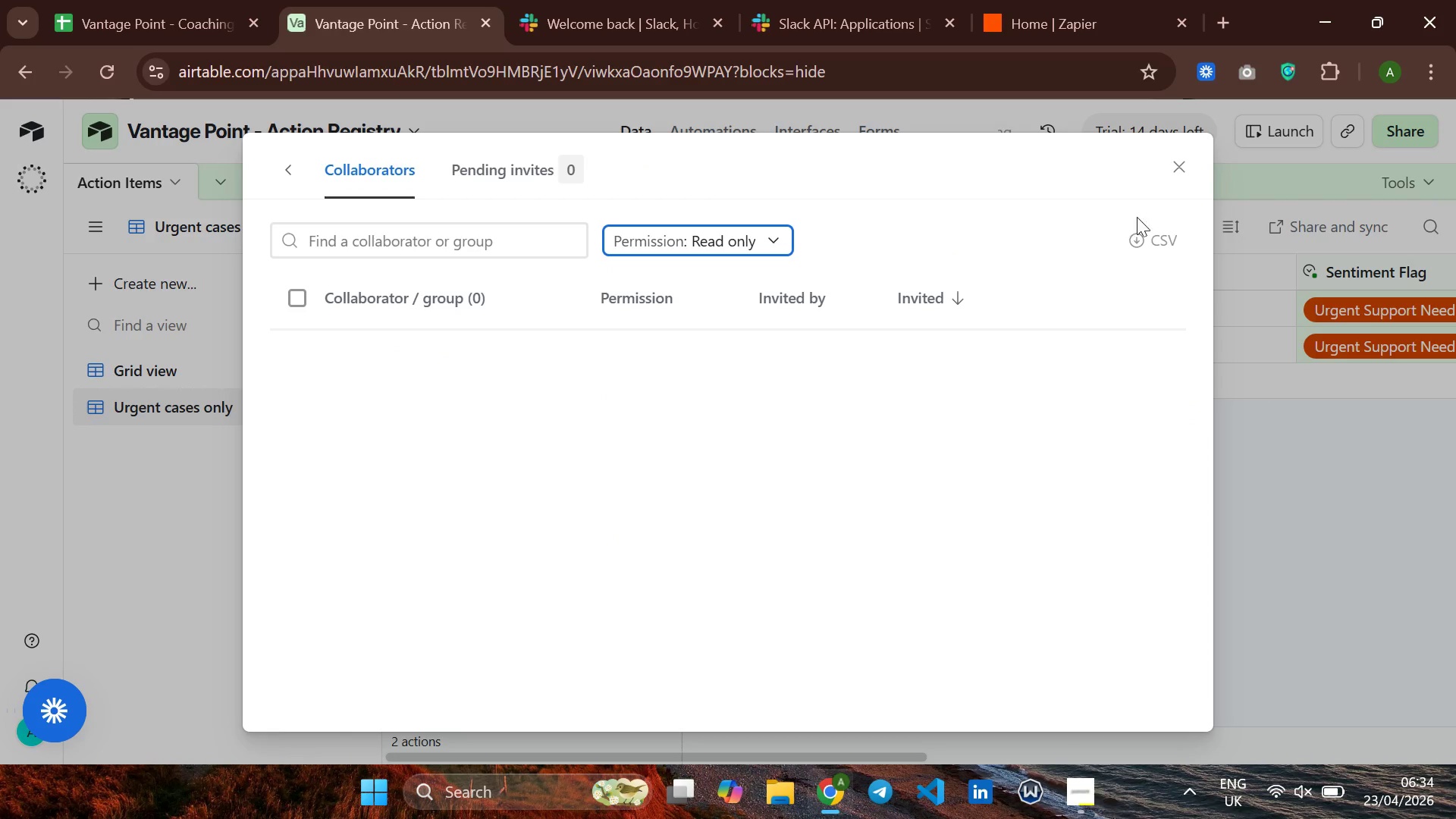 
left_click([1171, 161])
 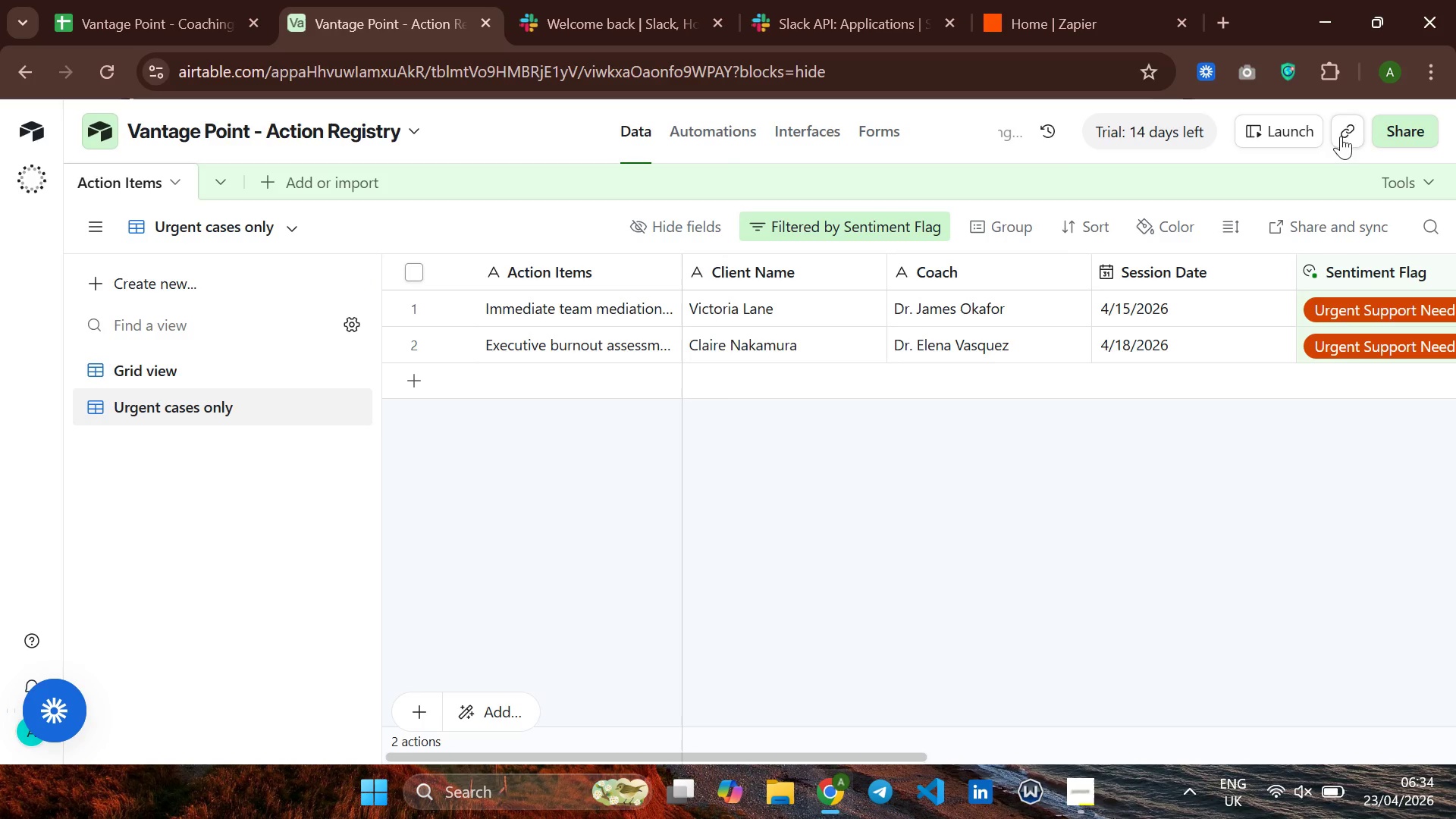 
left_click([1349, 130])
 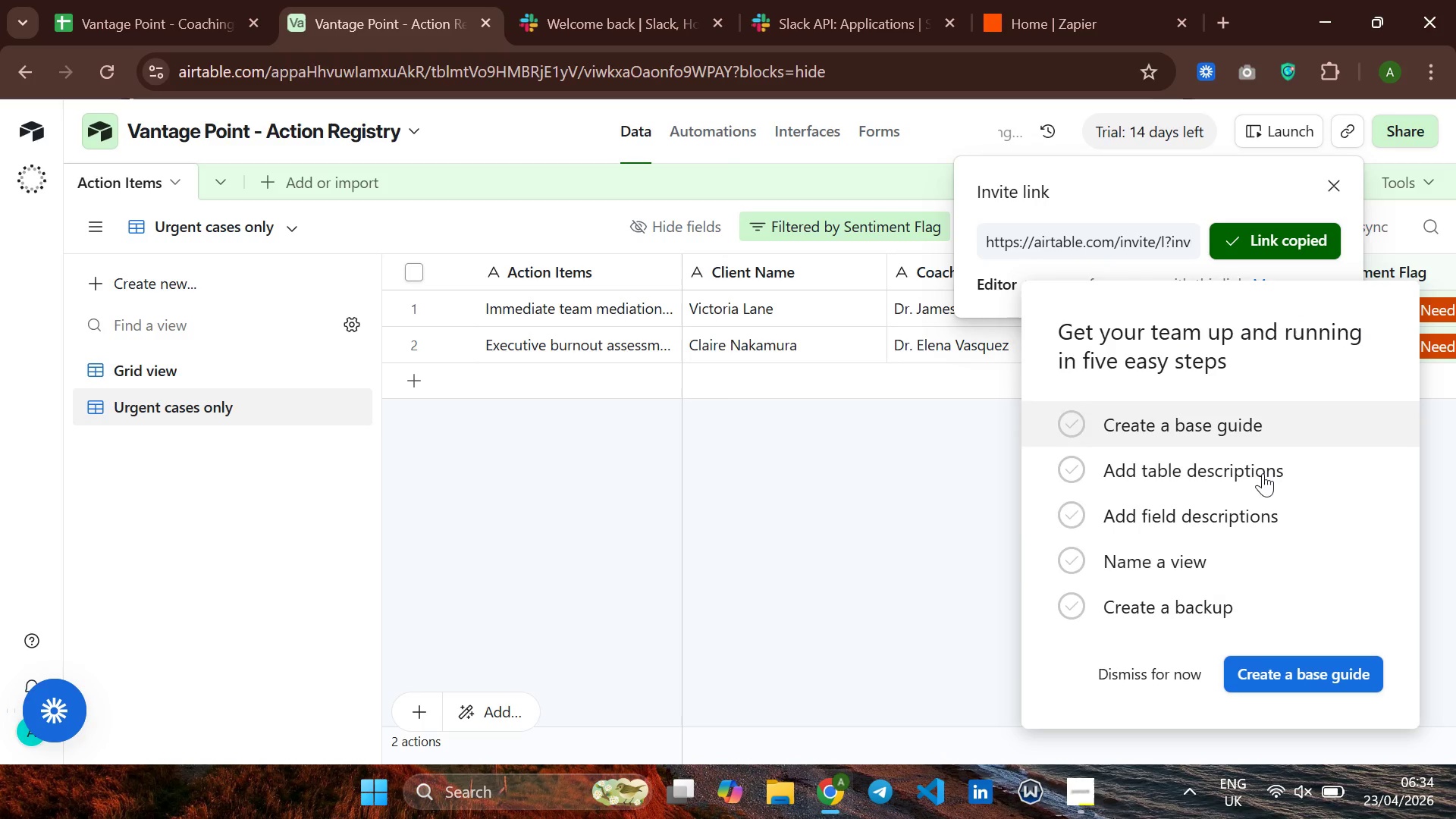 
wait(6.34)
 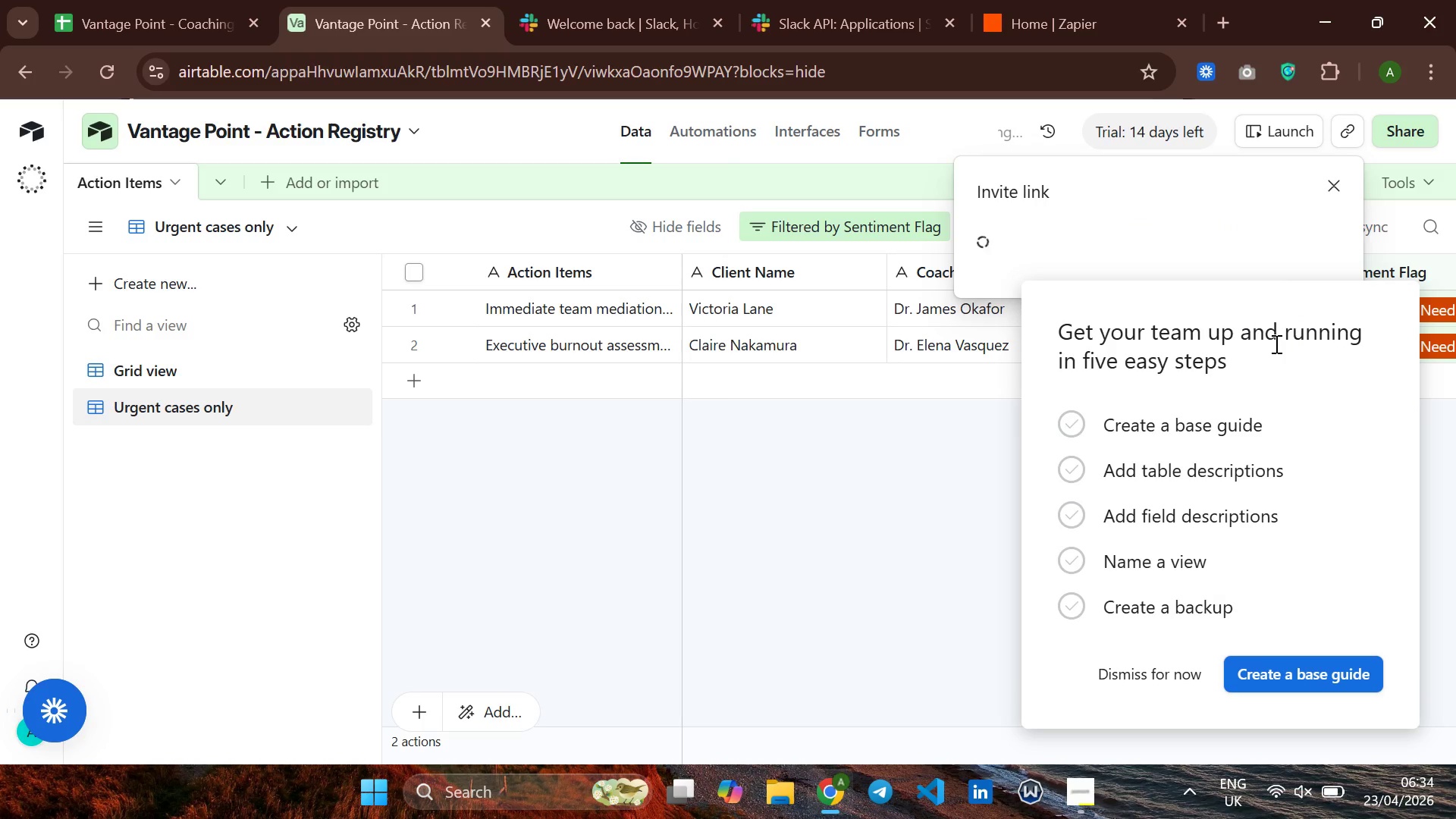 
left_click([1168, 665])
 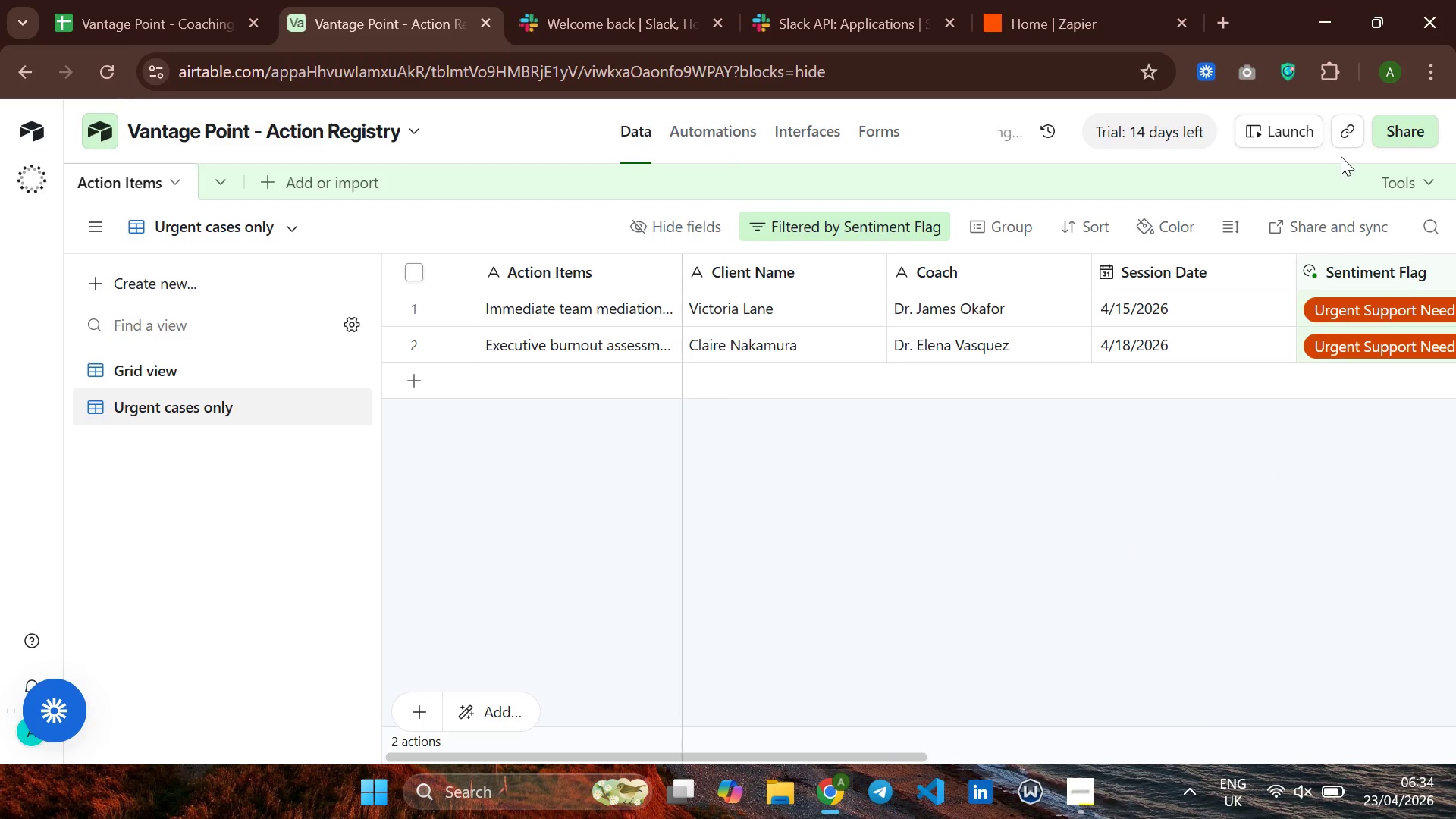 
left_click([1342, 129])
 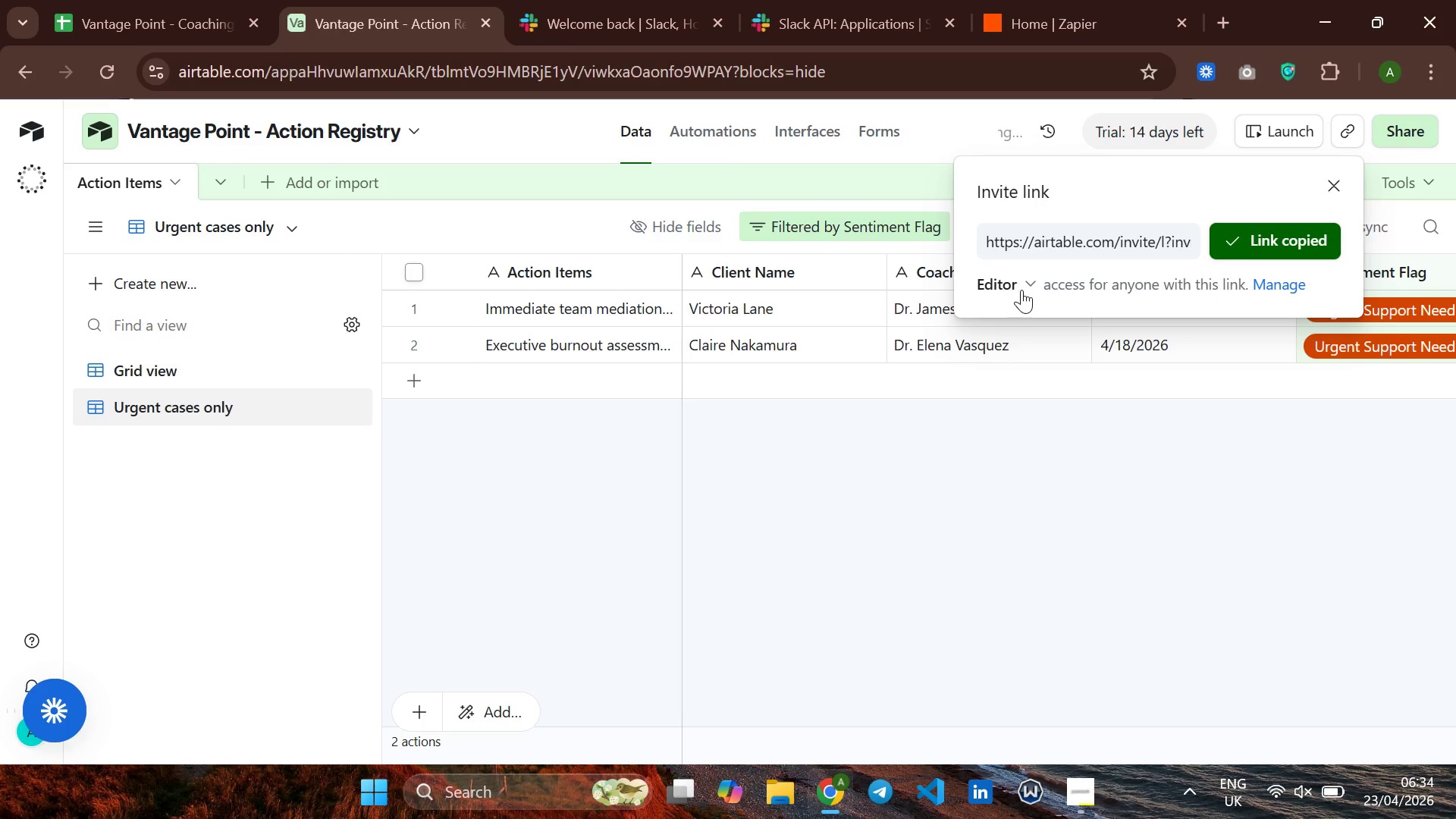 
left_click([1025, 281])
 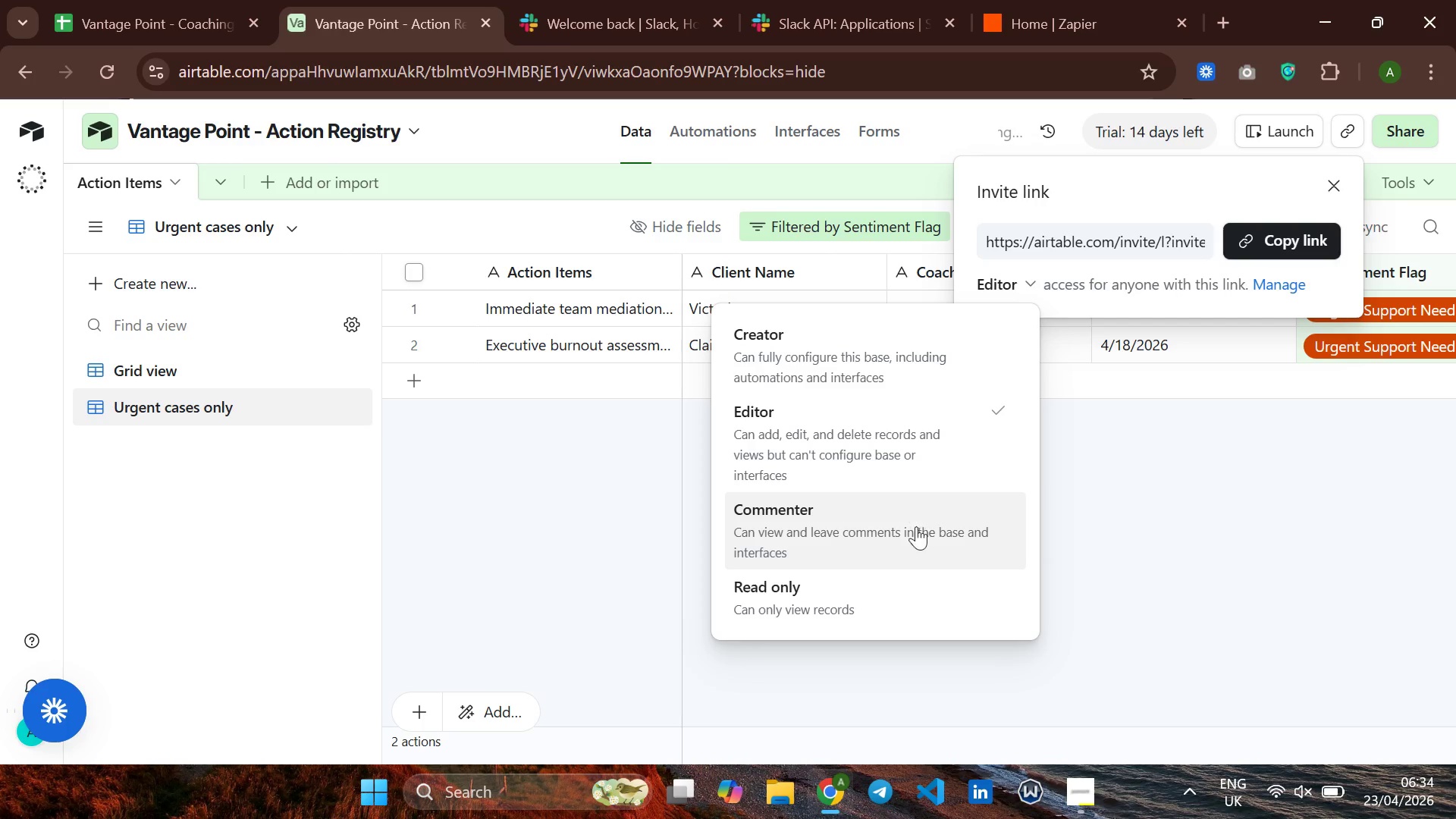 
left_click([892, 582])
 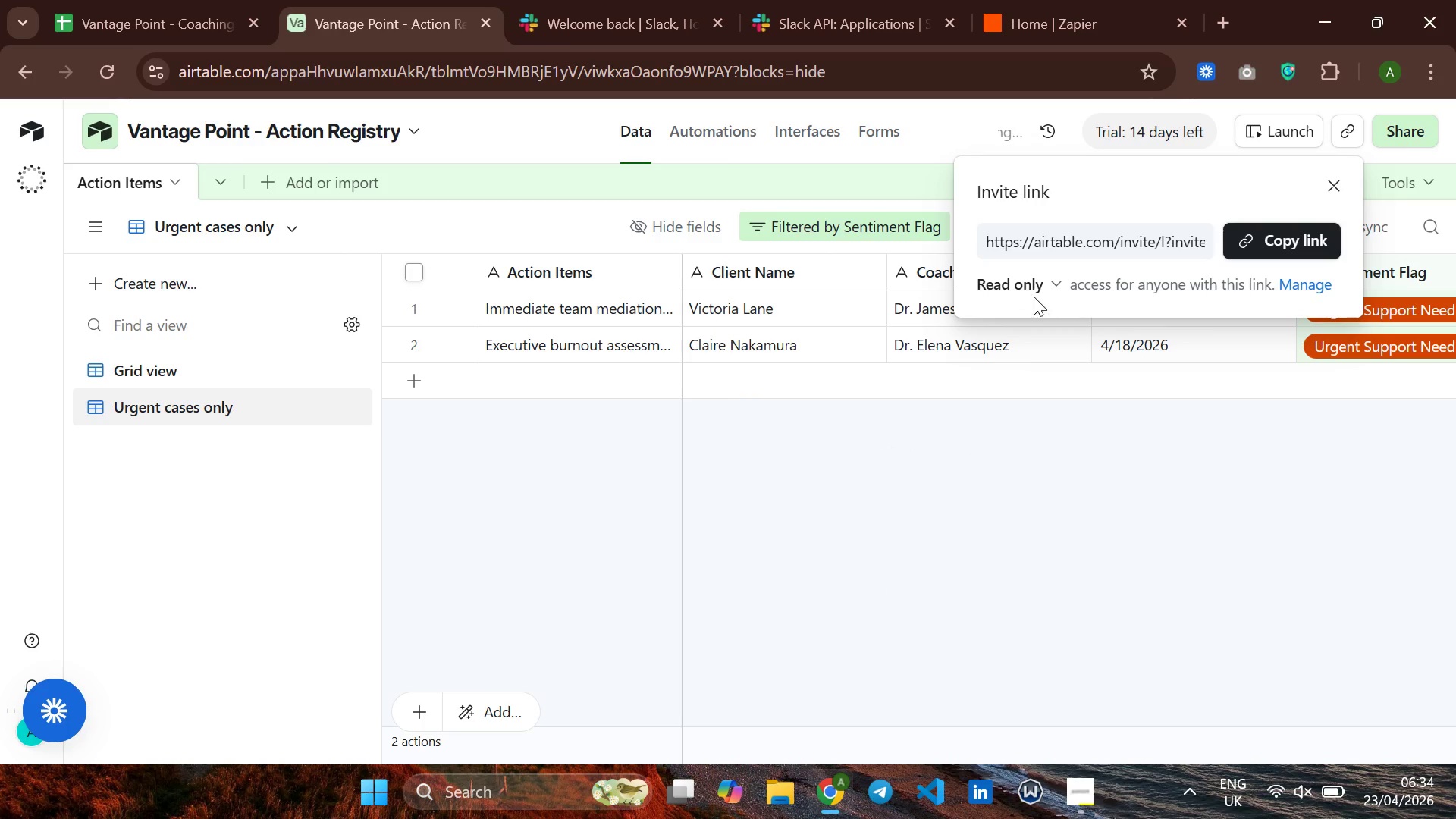 
left_click([1266, 239])
 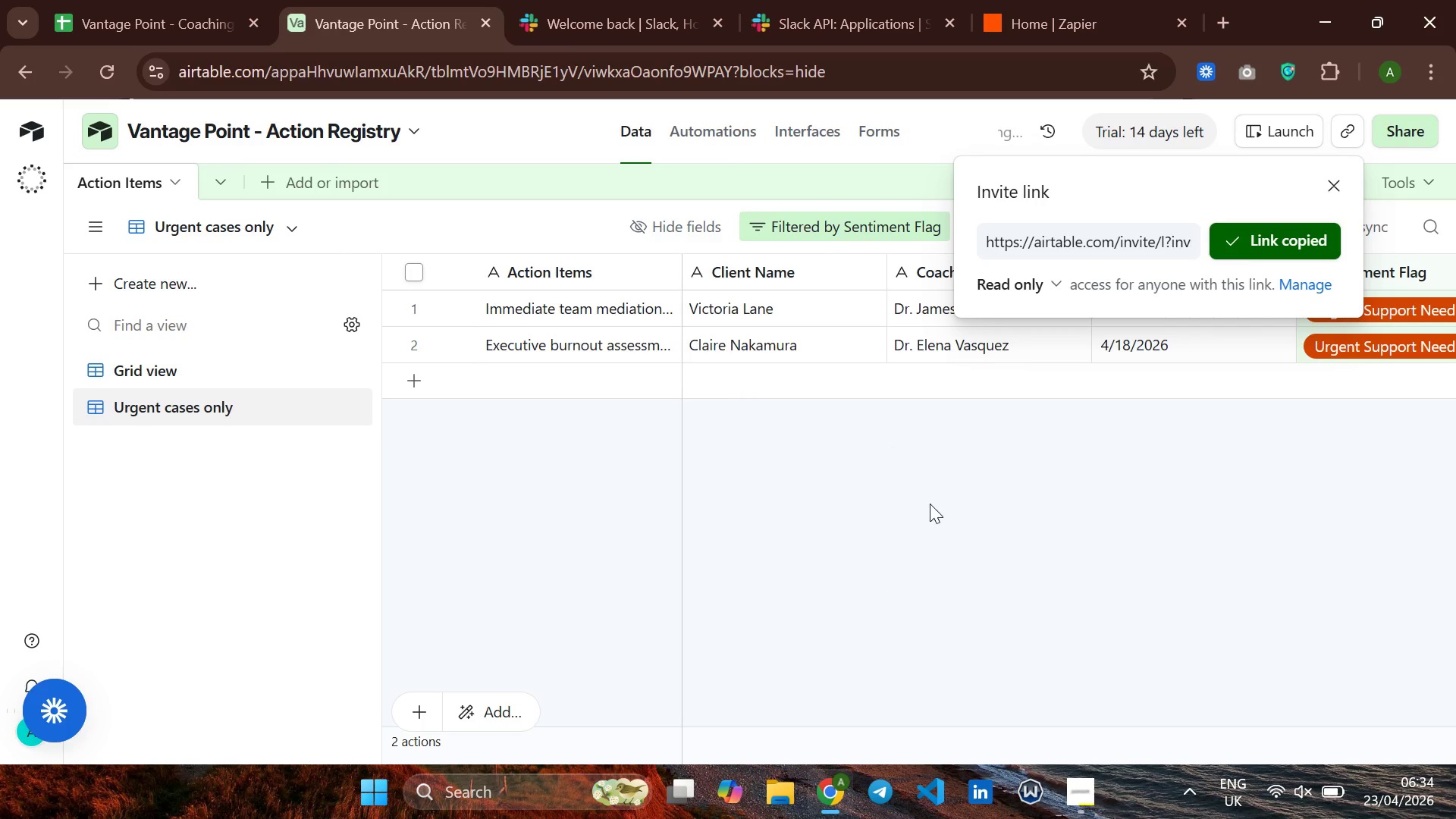 
left_click([930, 504])
 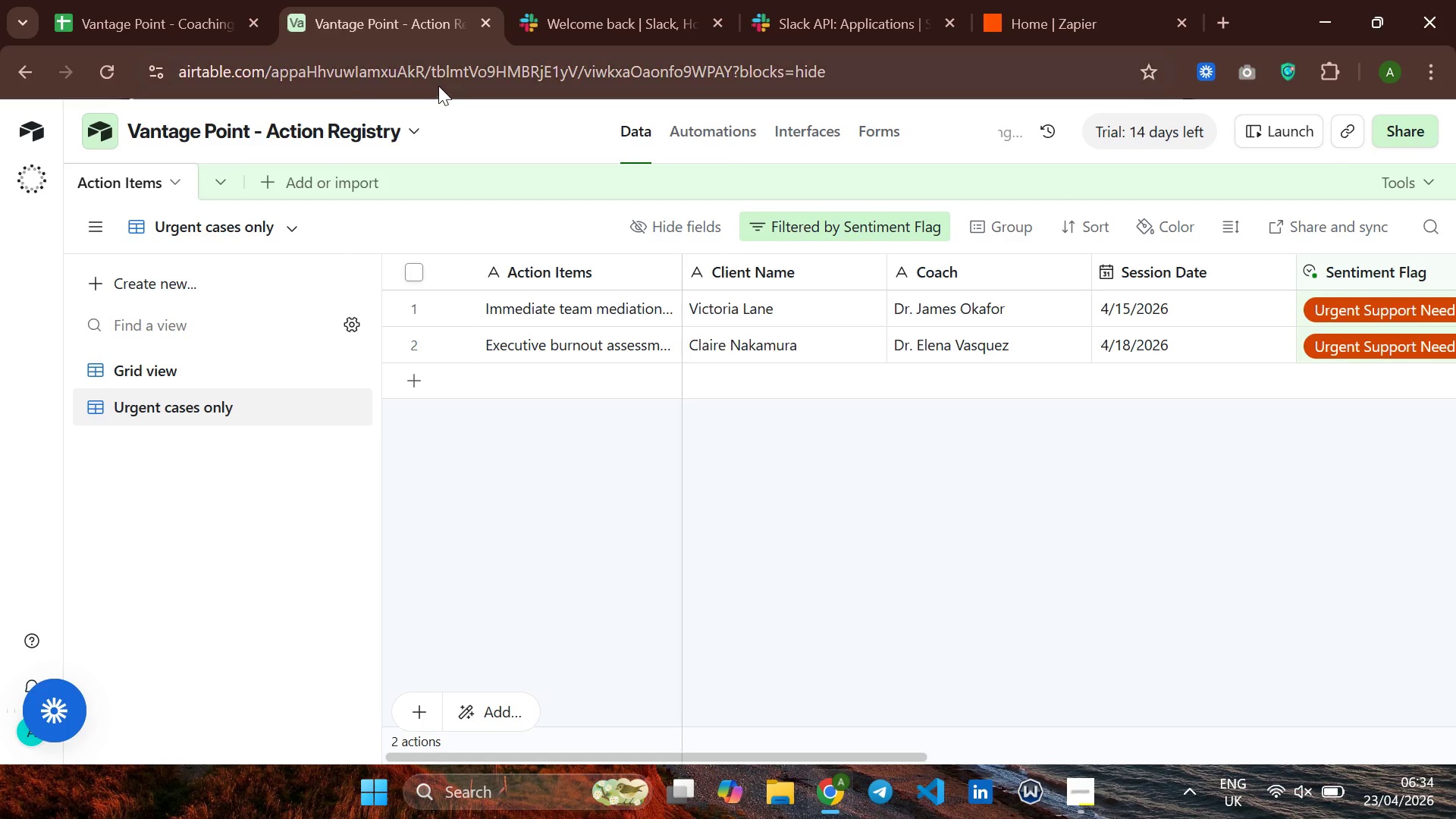 
left_click_drag(start_coordinate=[423, 72], to_coordinate=[275, 92])
 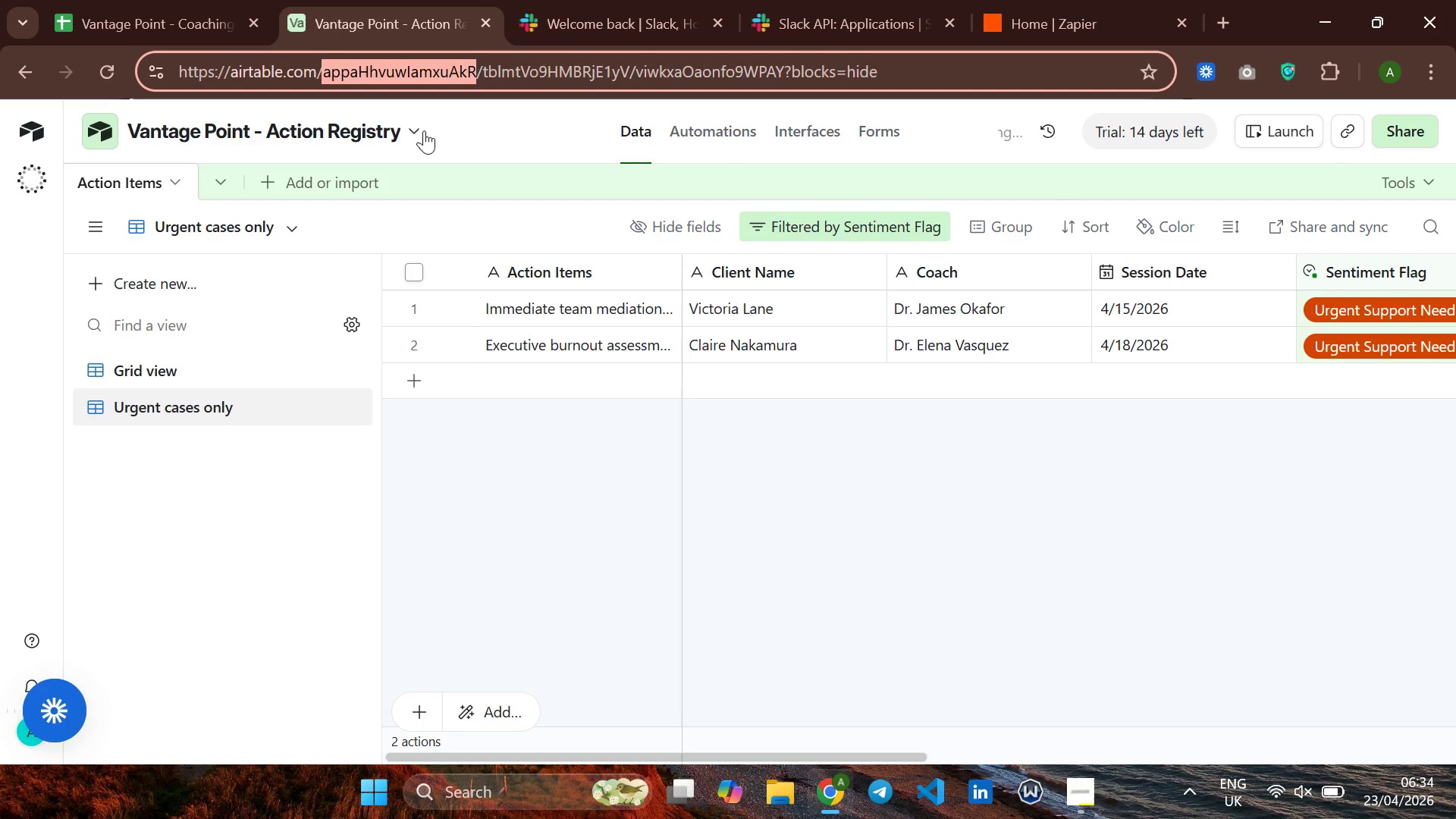 
hold_key(key=ControlLeft, duration=0.98)
 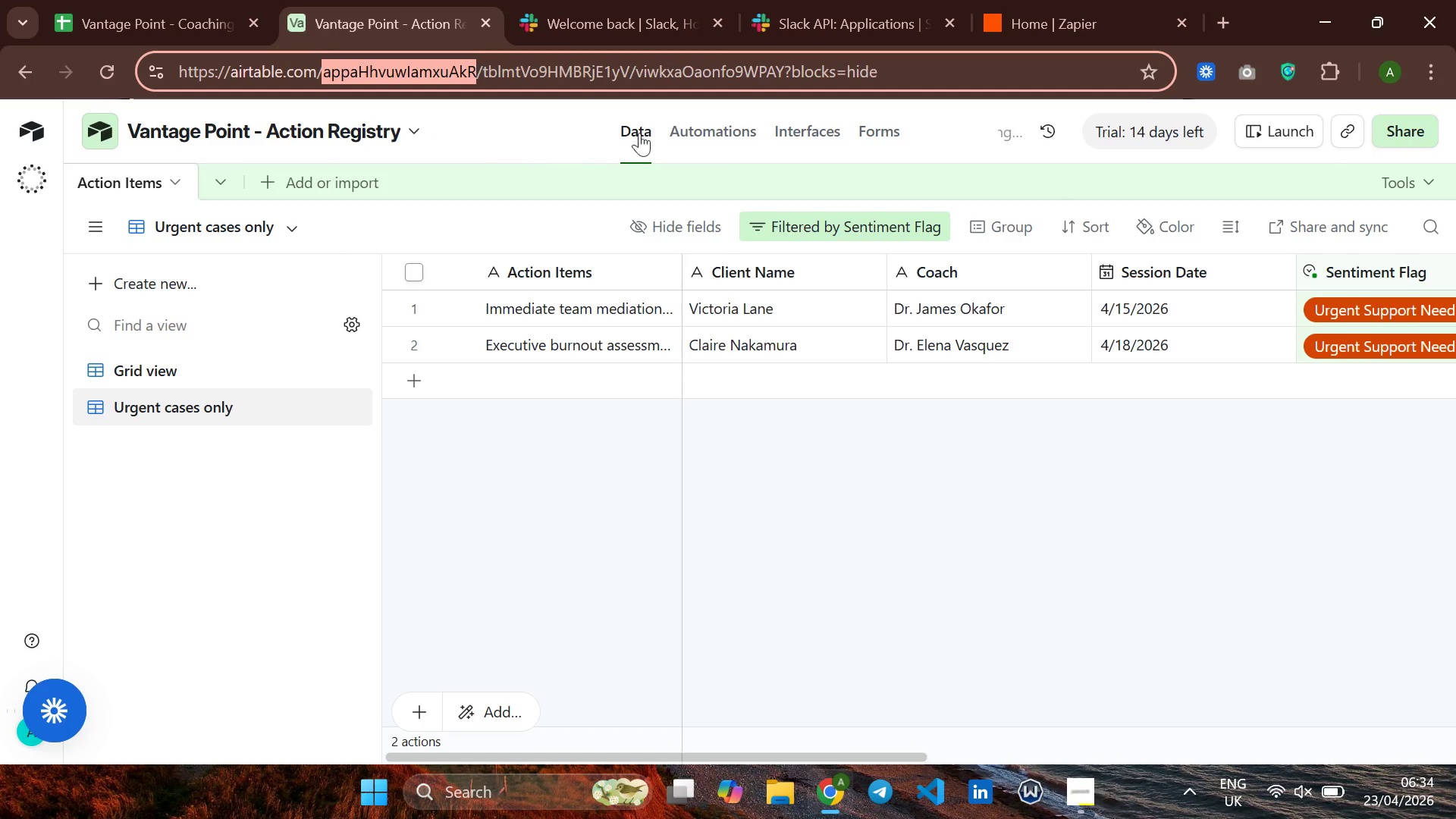 
hold_key(key=C, duration=0.42)
 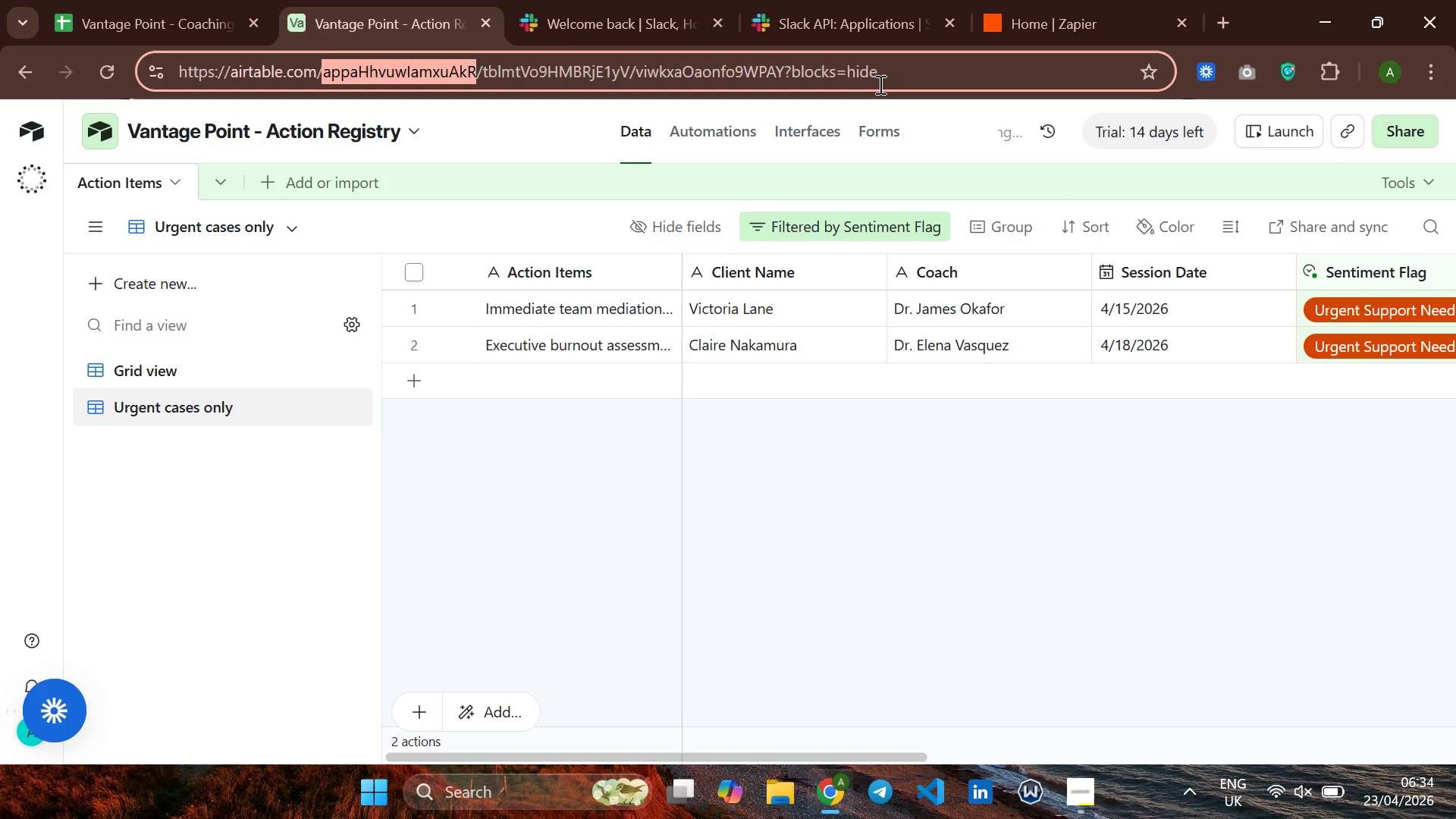 
left_click([924, 76])
 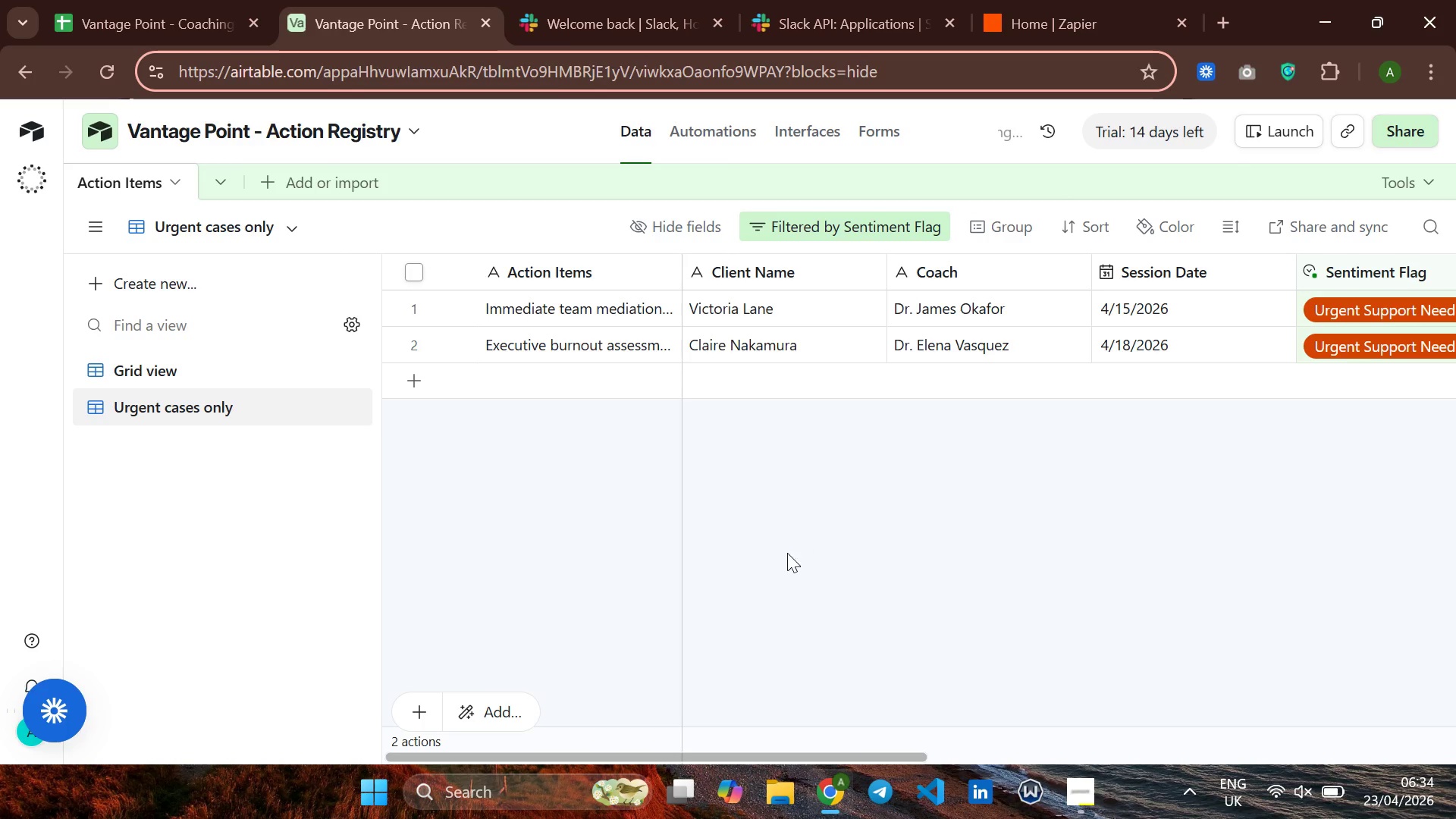 
left_click([786, 555])
 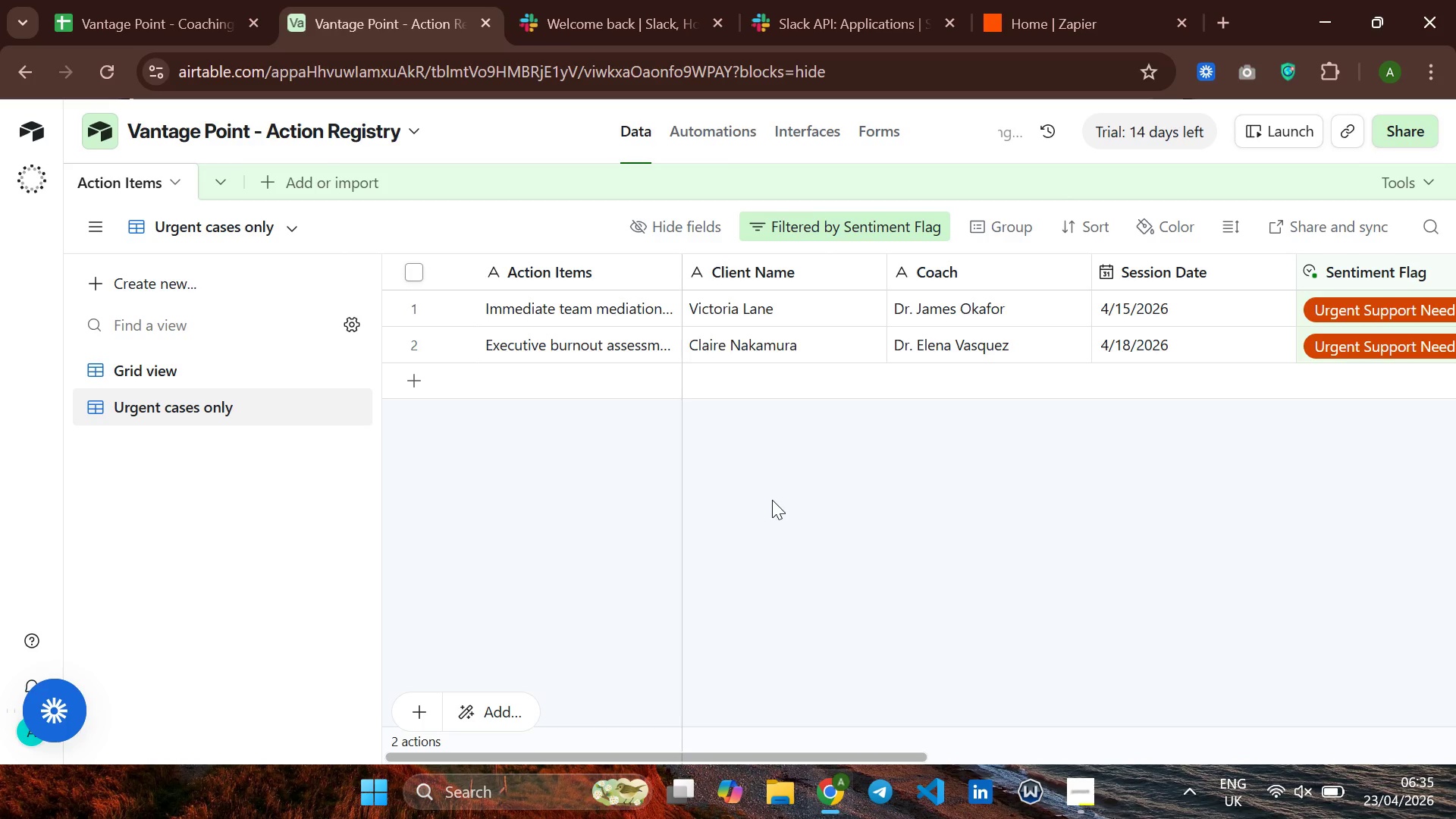 
wait(11.42)
 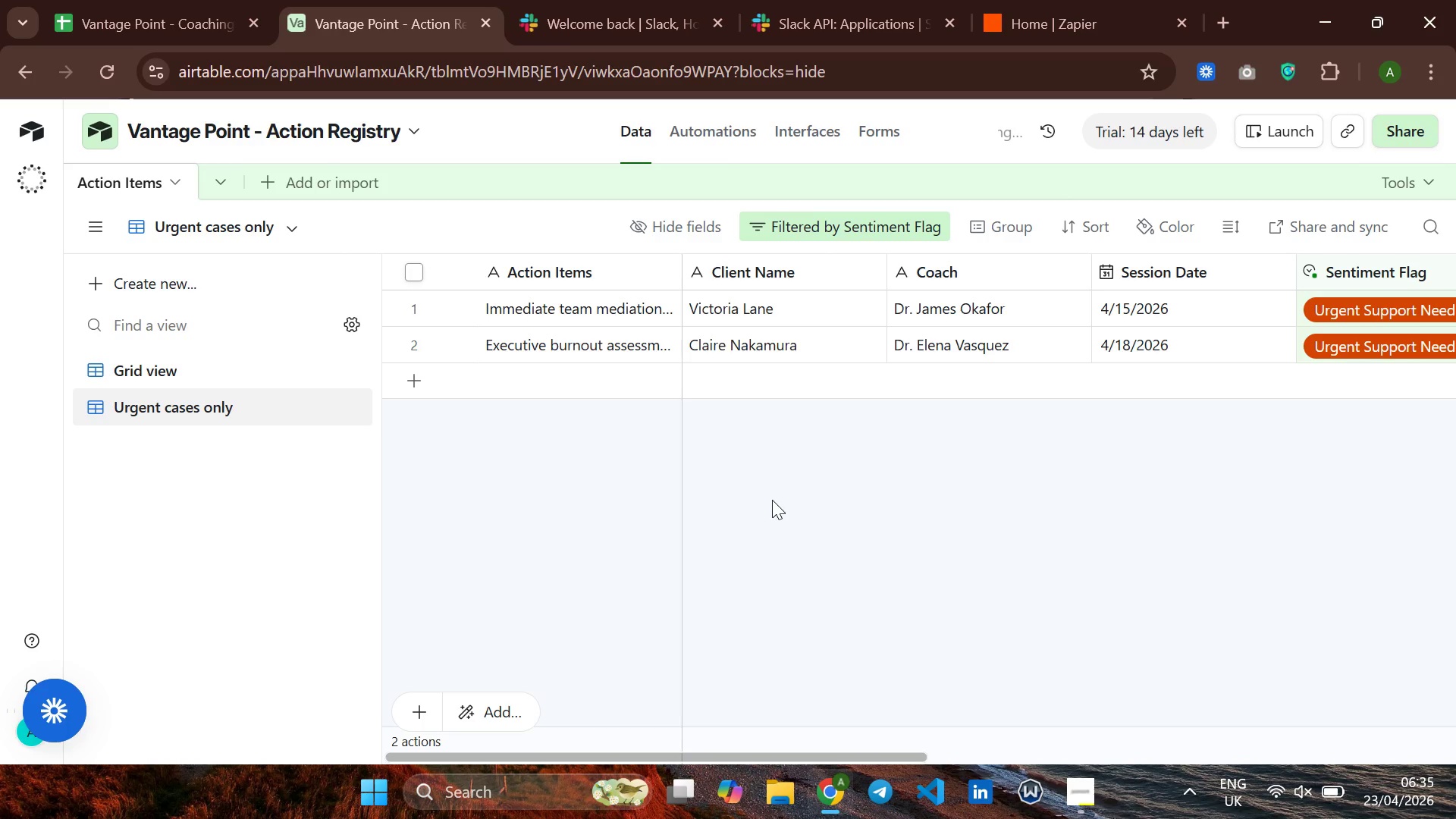 
left_click([196, 373])
 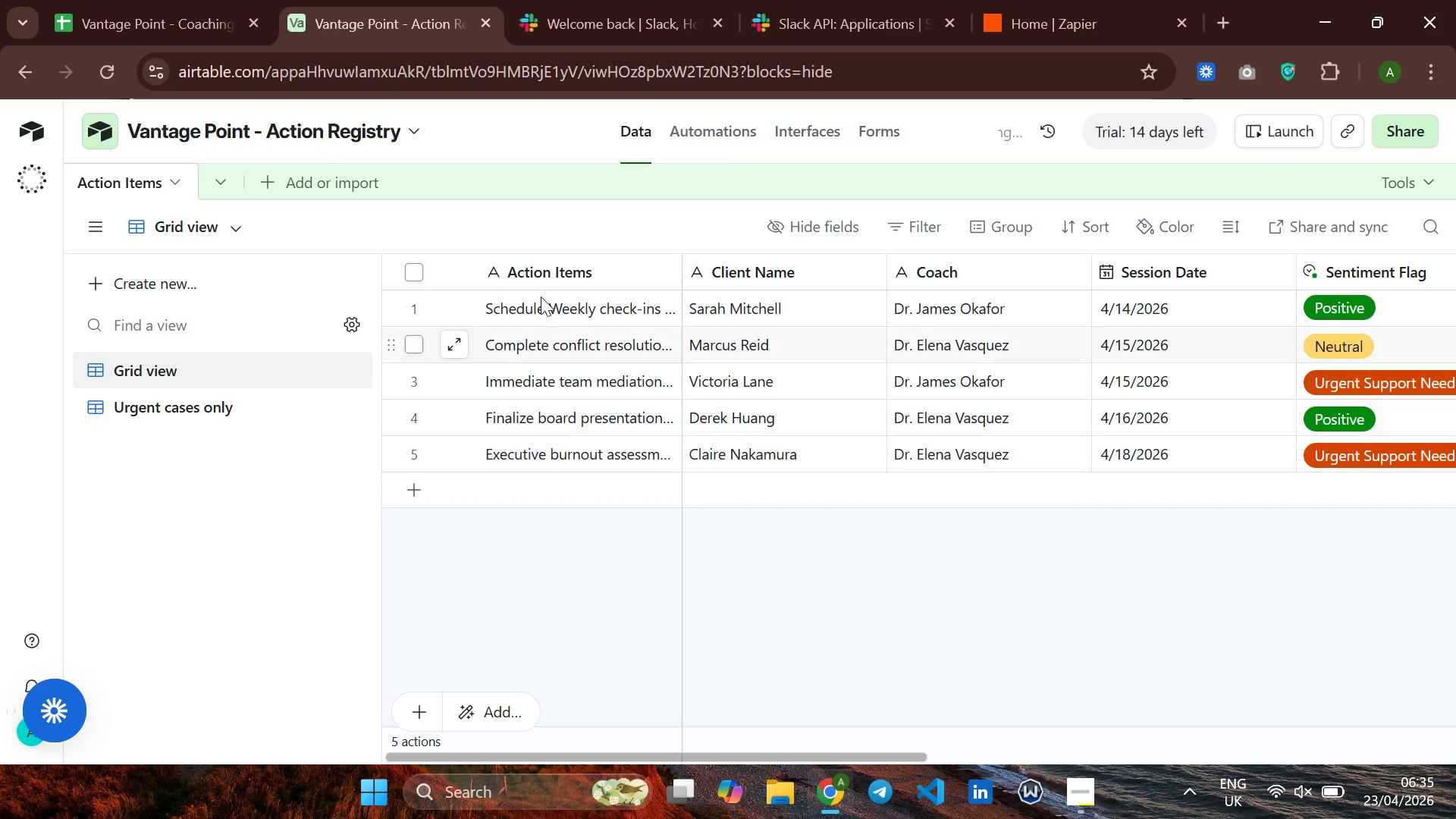 
left_click([617, 24])
 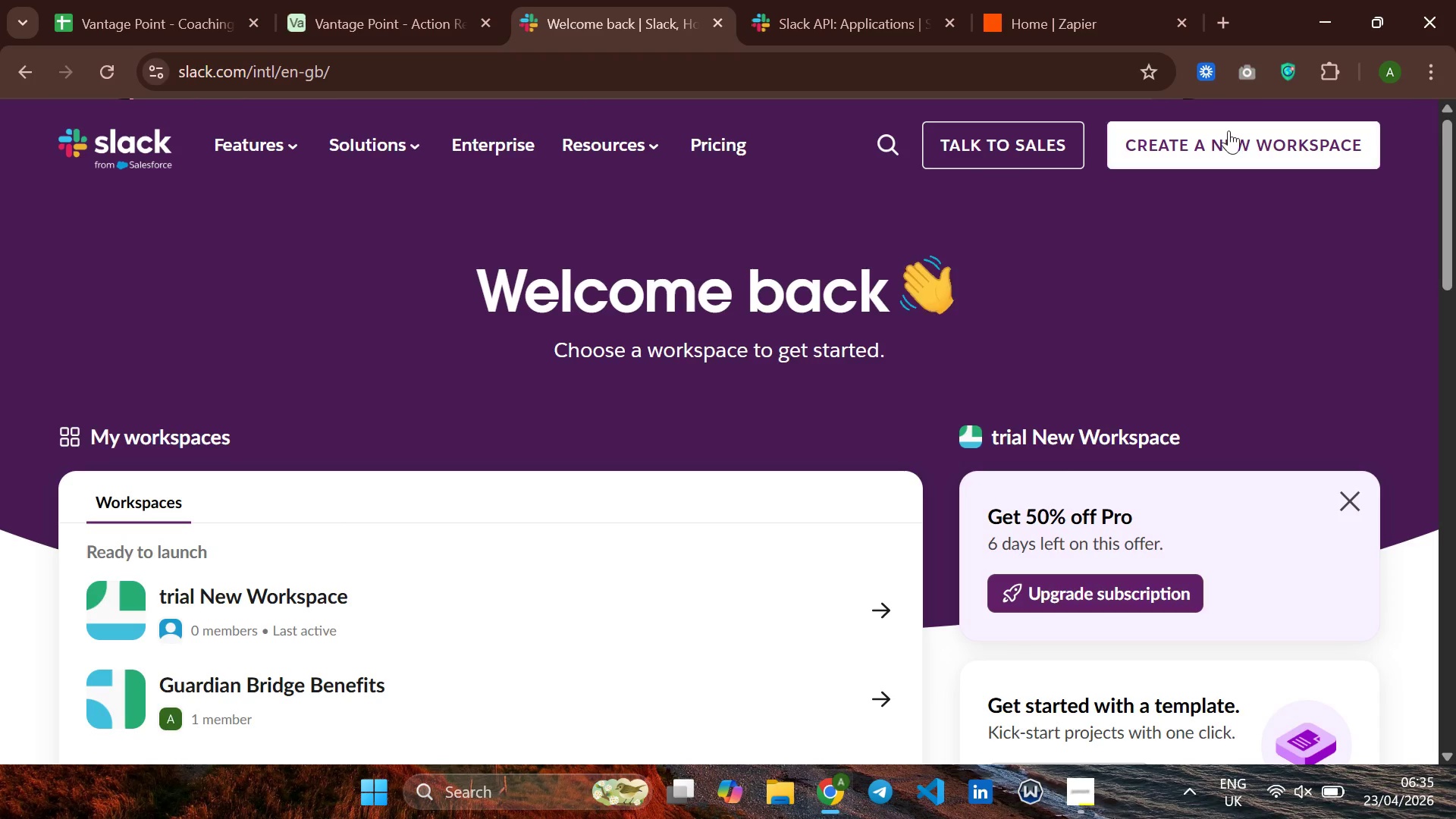 
left_click([1228, 131])
 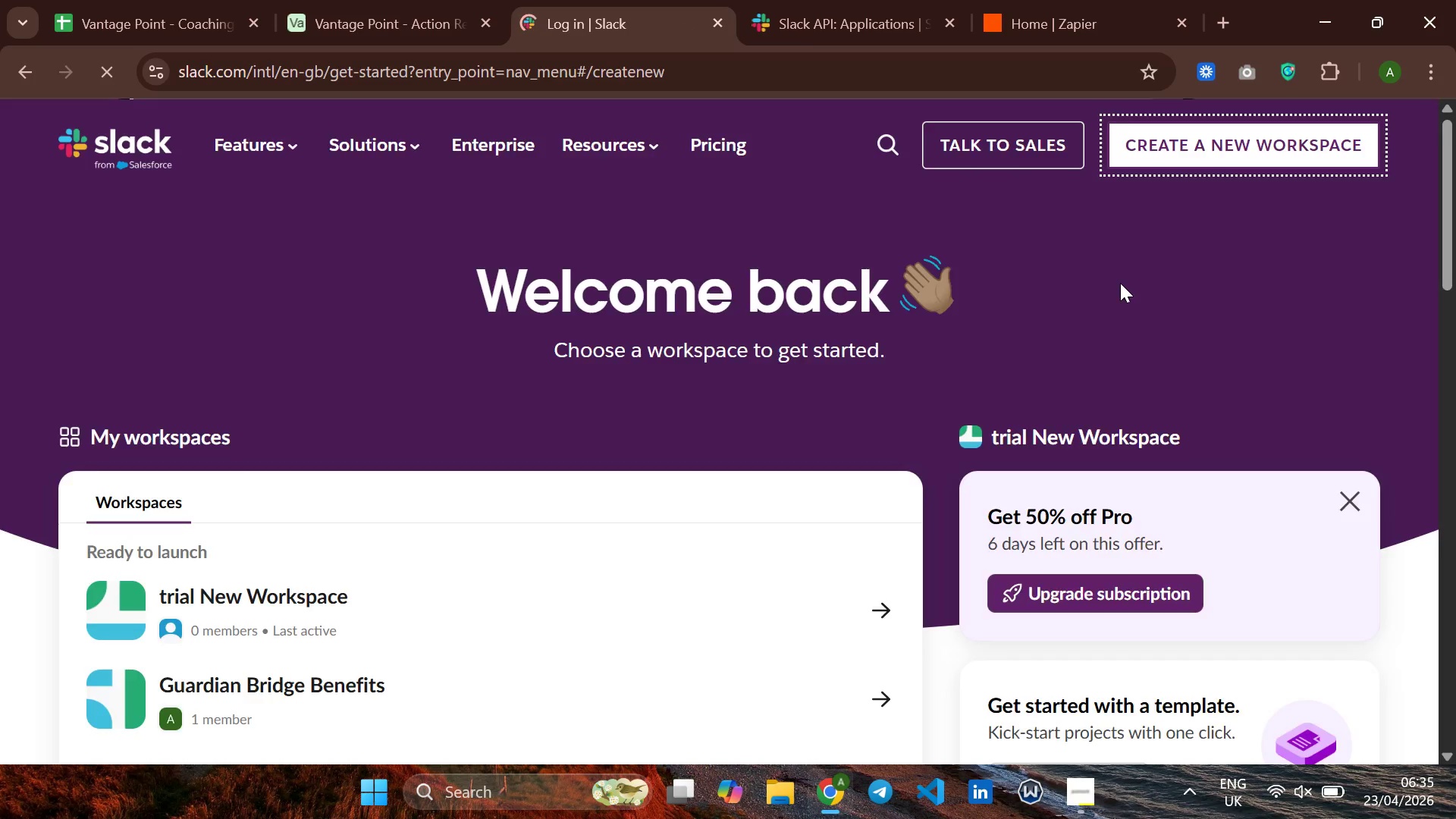 
wait(10.88)
 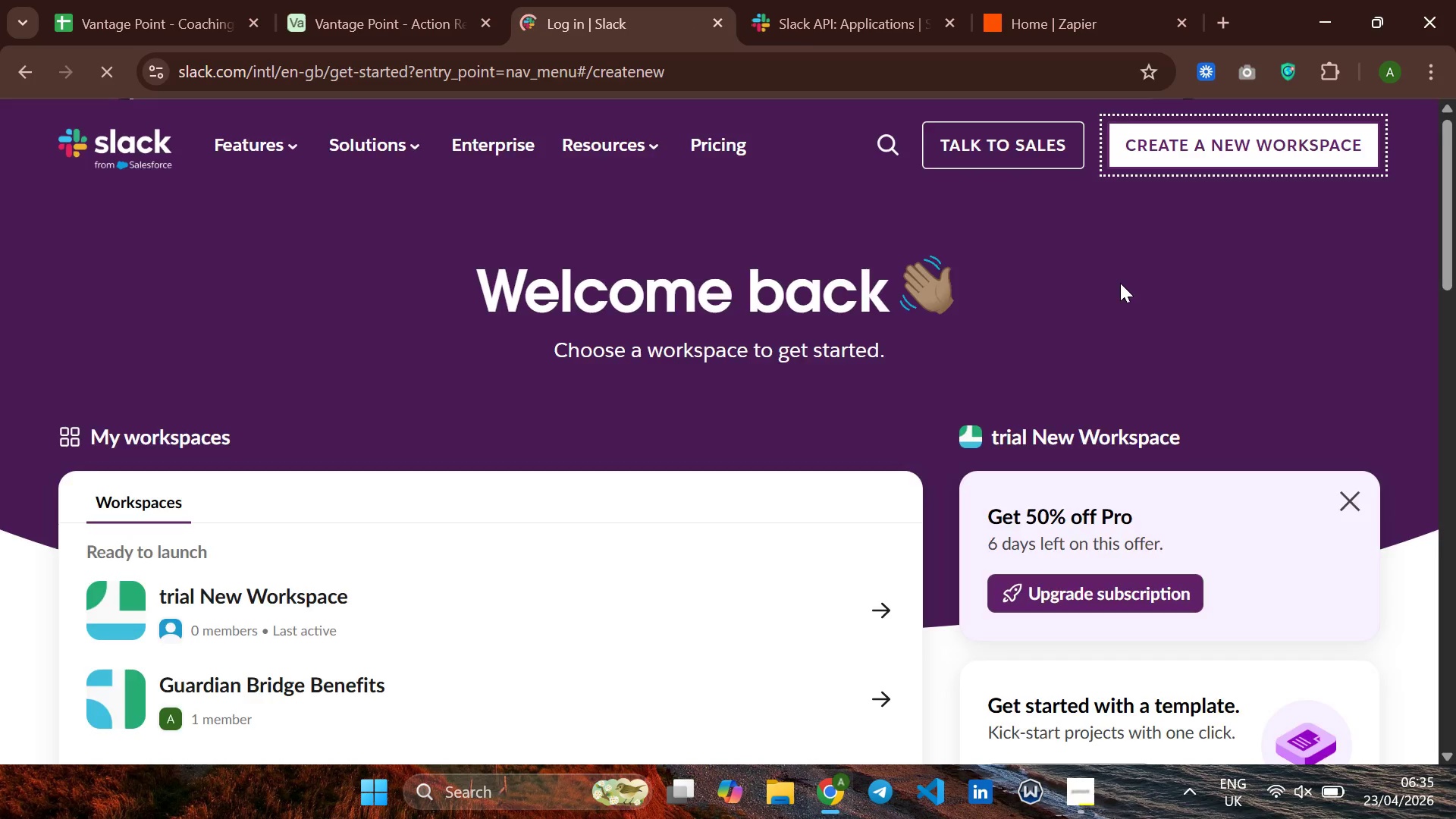 
left_click([791, 479])
 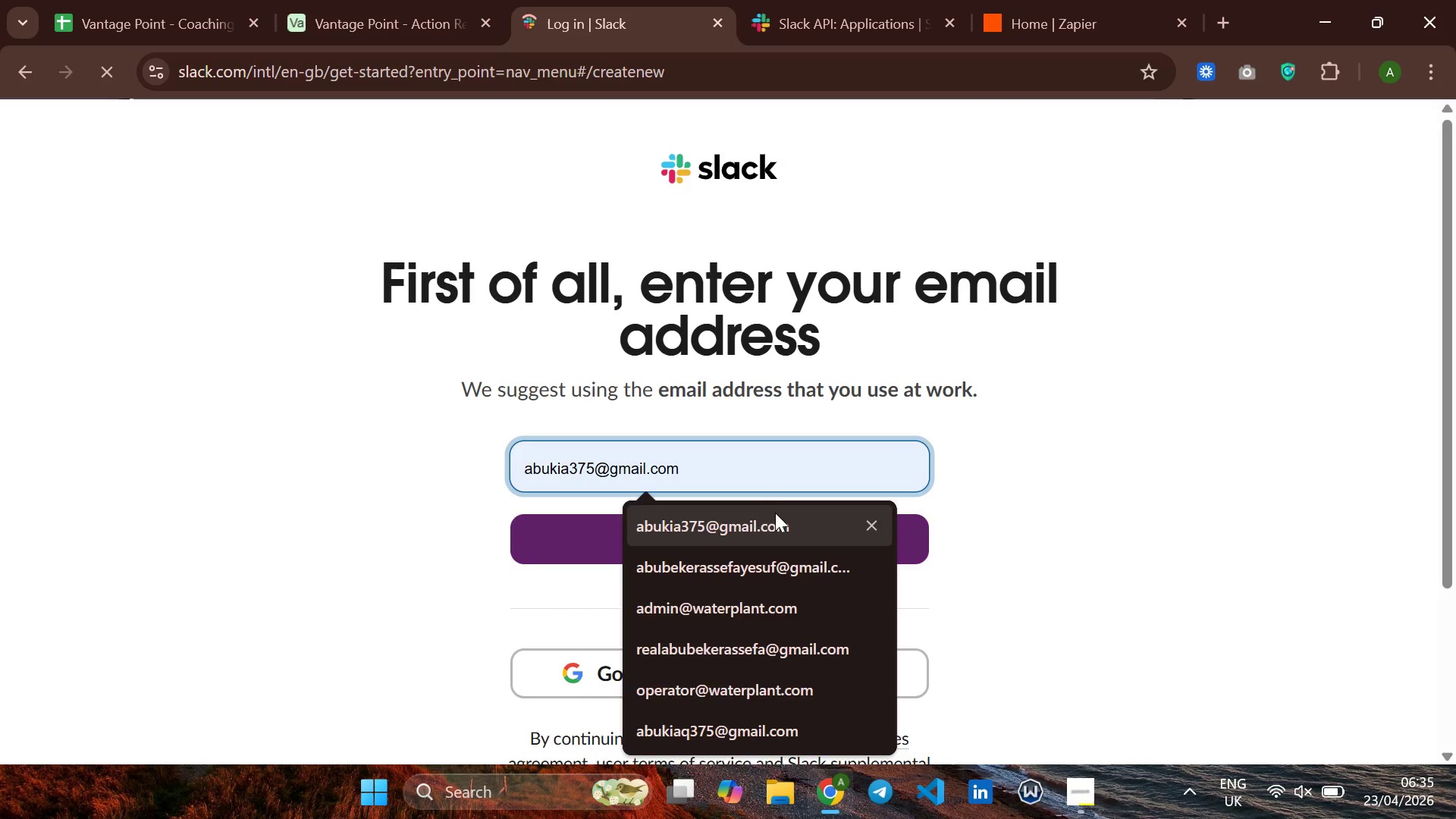 
left_click([775, 513])
 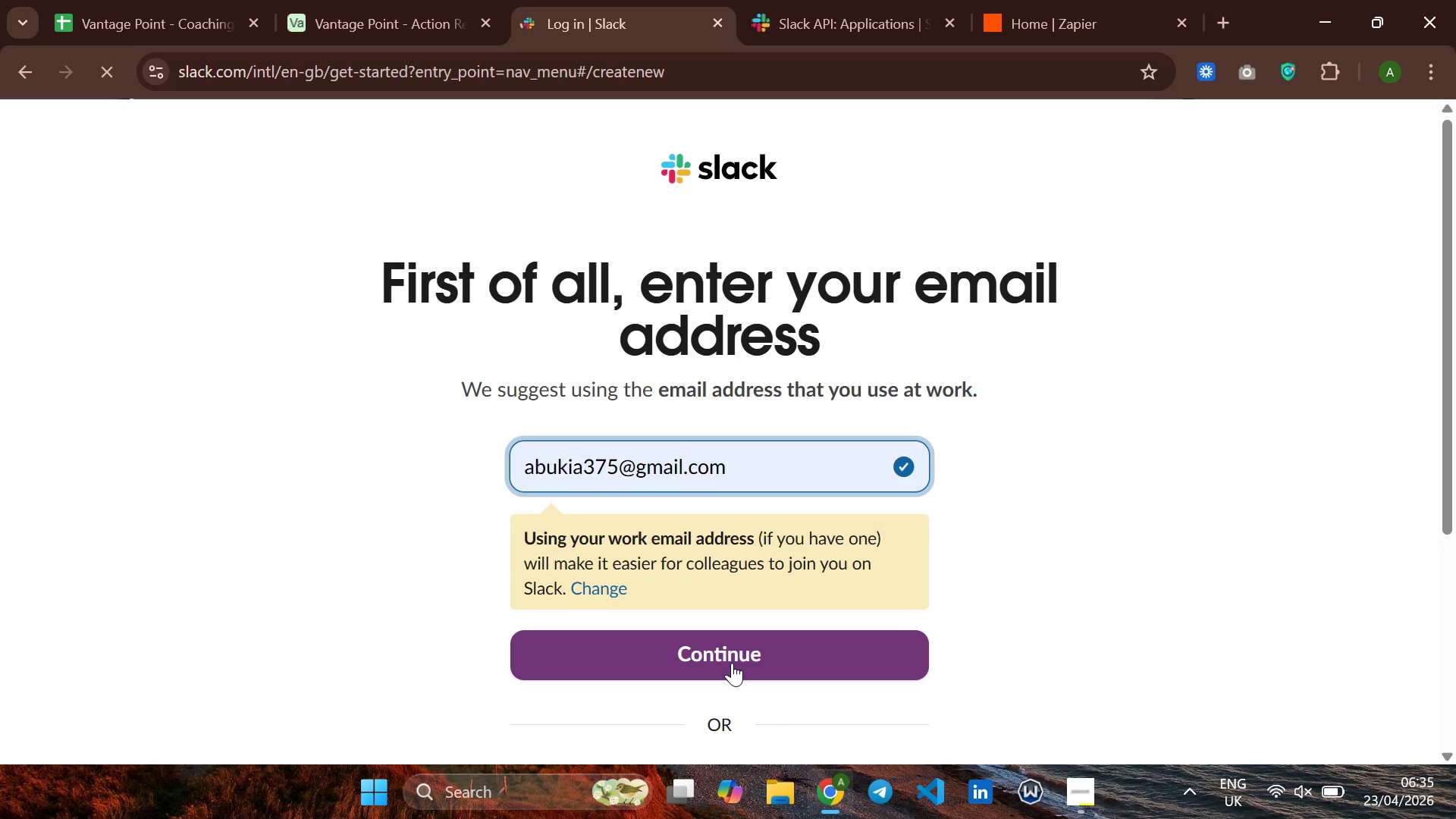 
left_click([731, 658])
 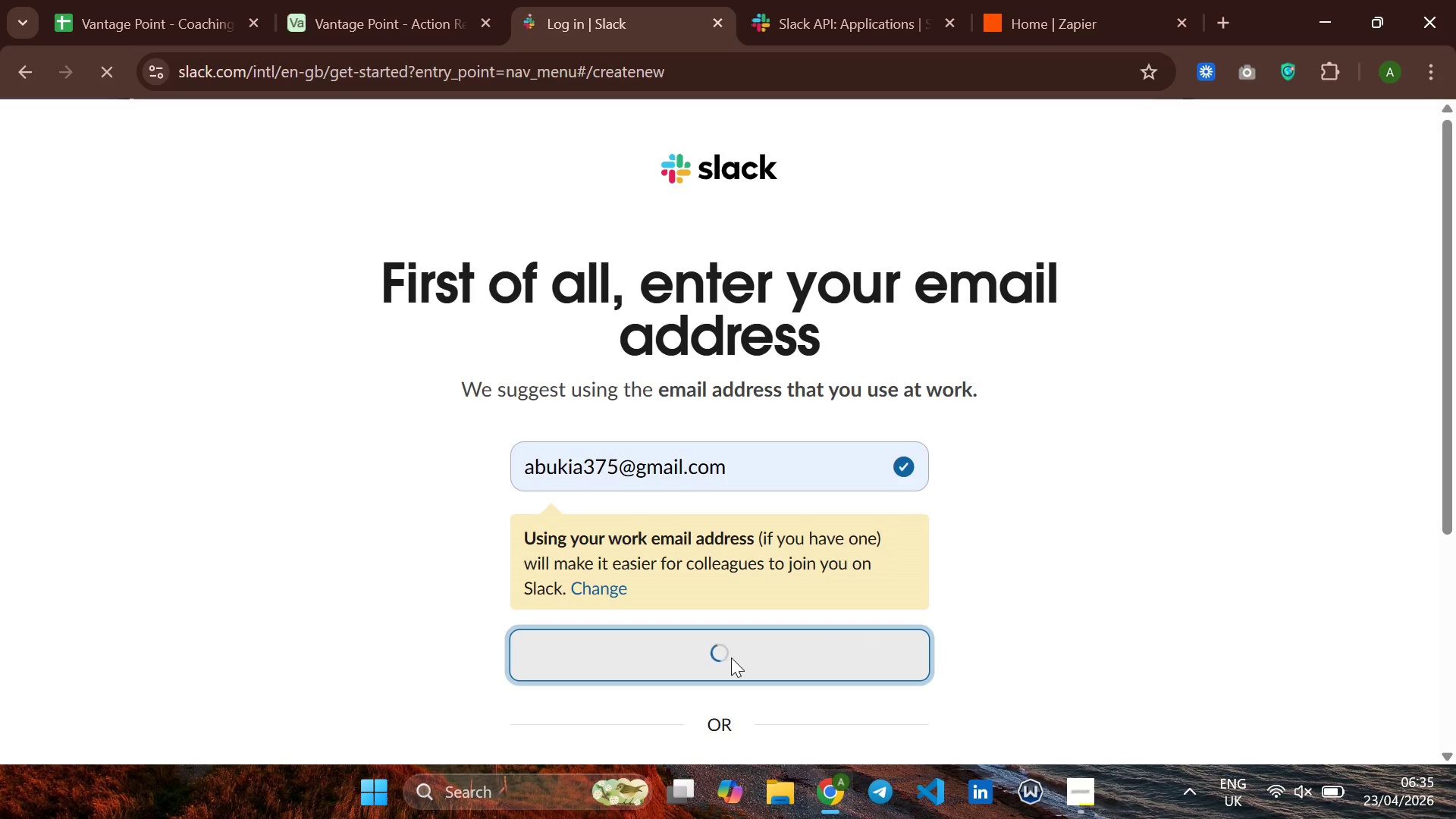 
wait(9.42)
 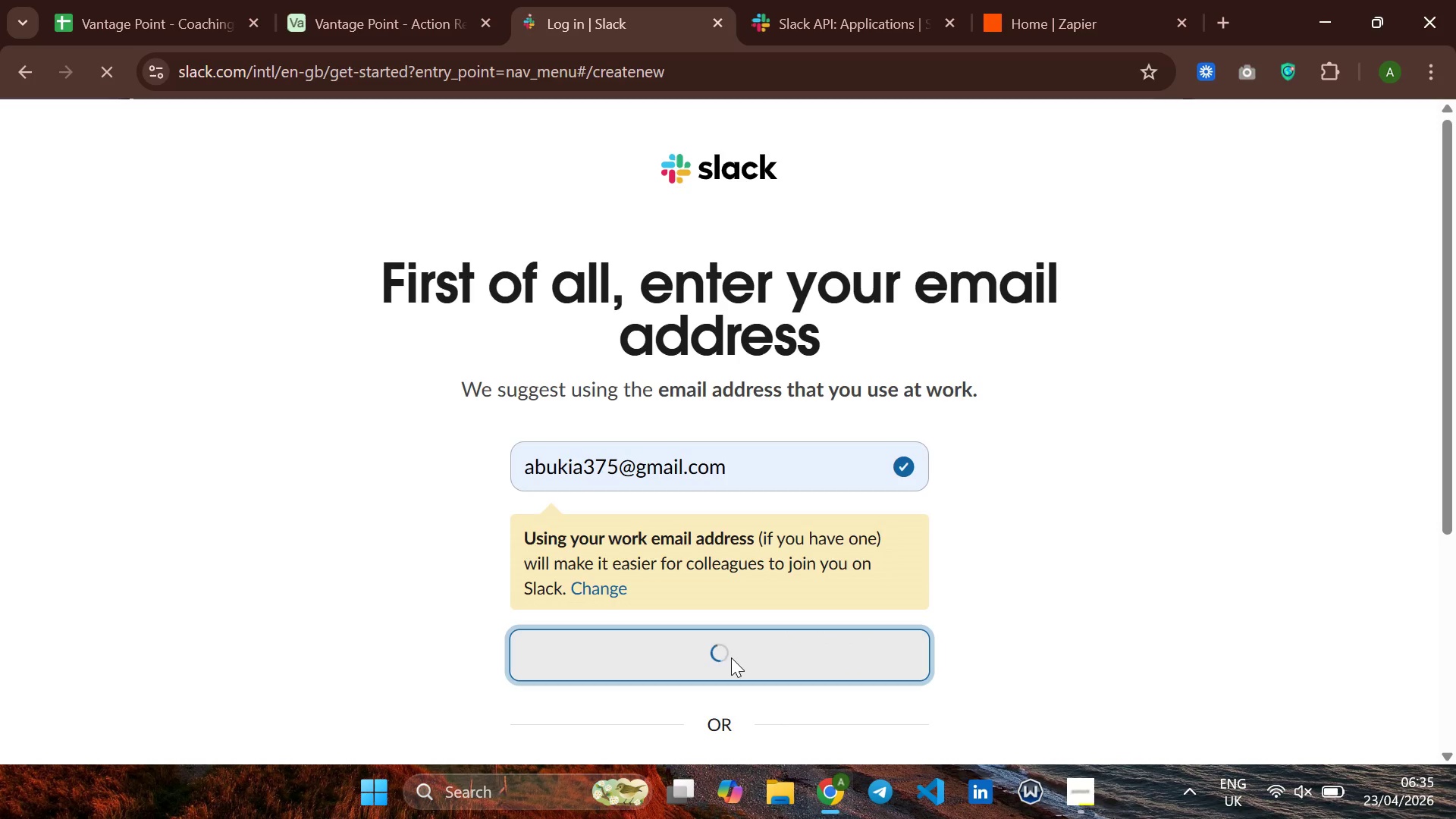 
scroll: coordinate [449, 513], scroll_direction: none, amount: 0.0
 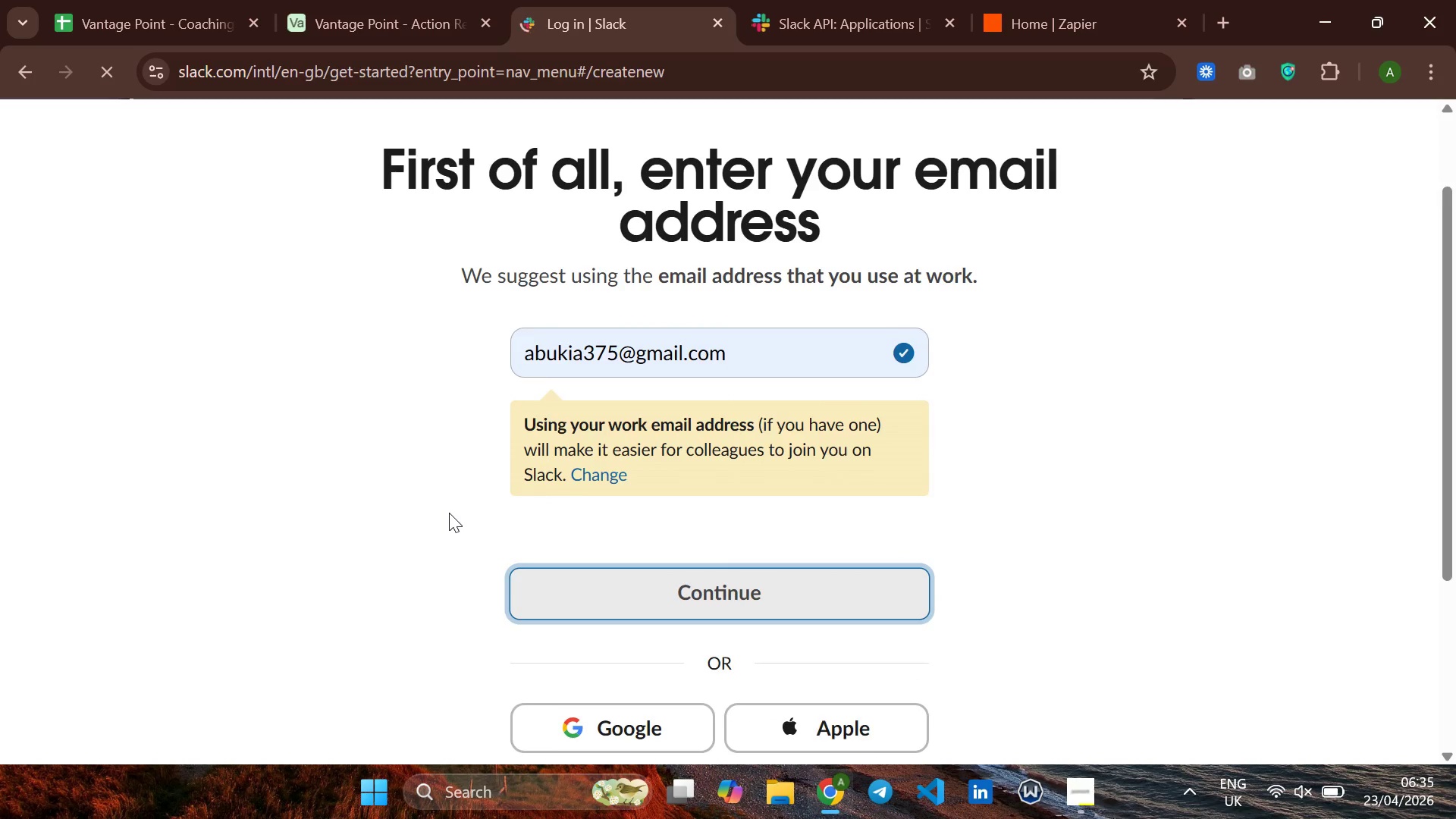 
scroll: coordinate [449, 513], scroll_direction: down, amount: 1.0
 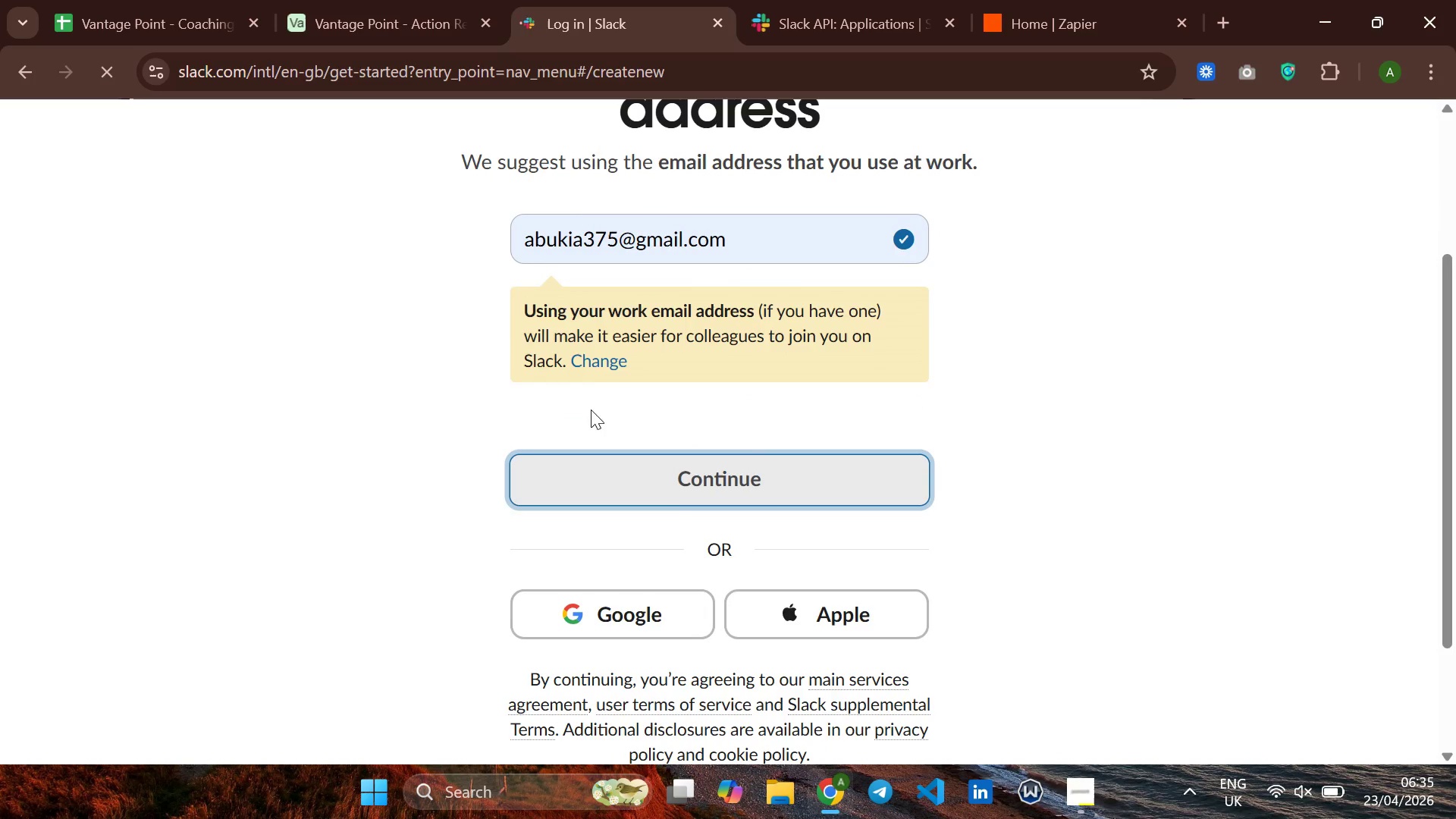 
wait(6.15)
 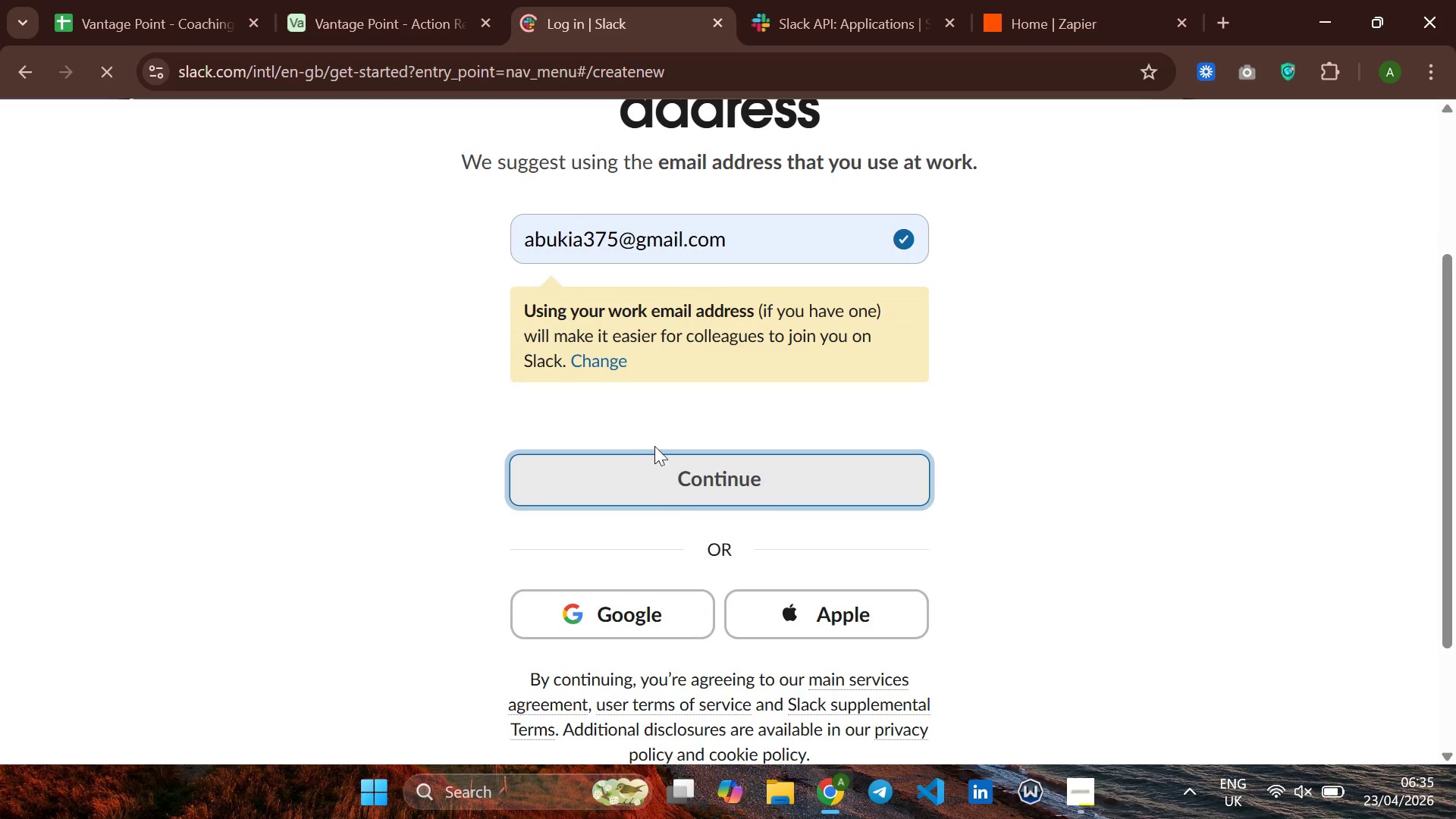 
scroll: coordinate [611, 411], scroll_direction: up, amount: 2.0
 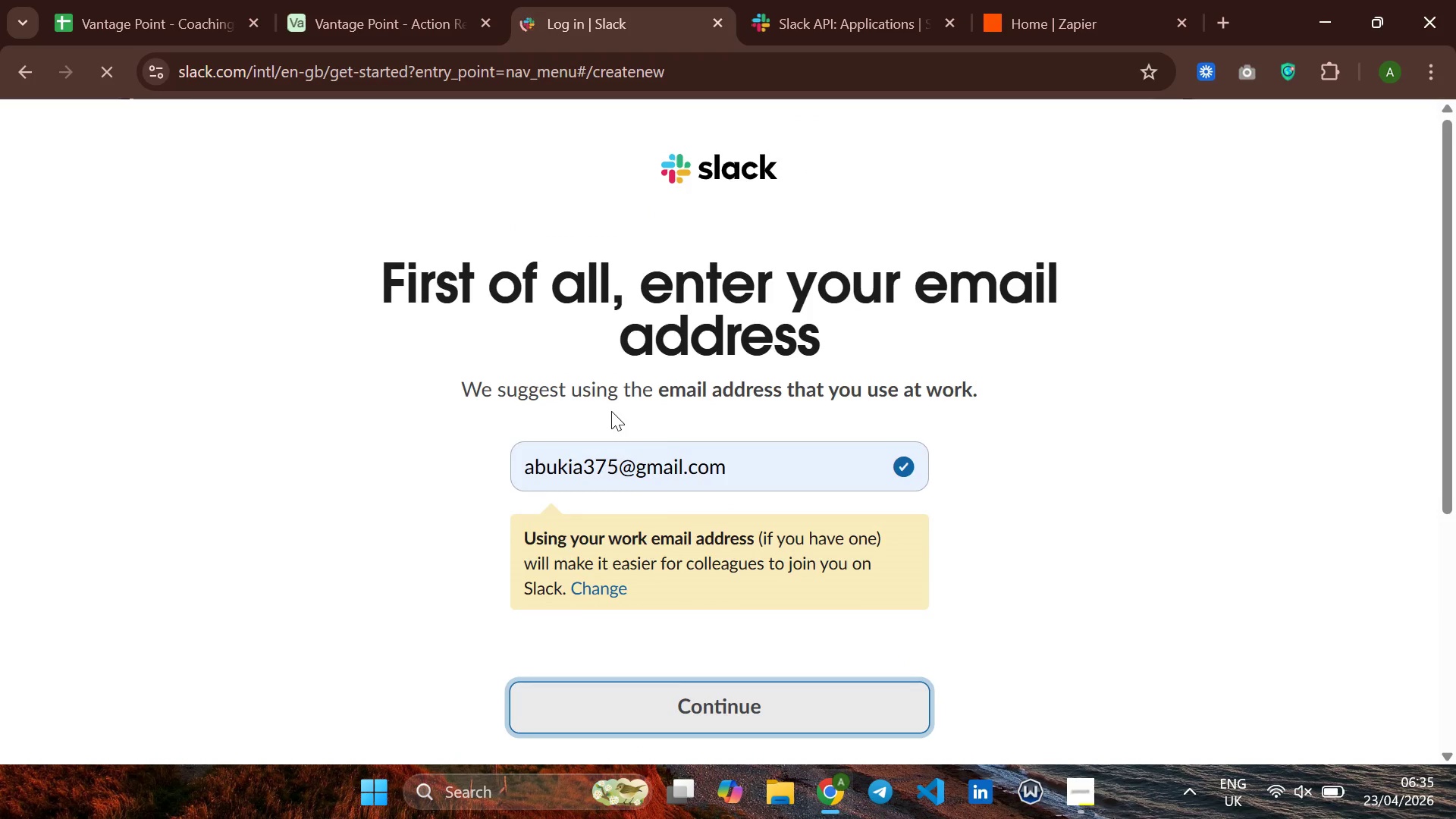 
scroll: coordinate [611, 411], scroll_direction: down, amount: 1.0
 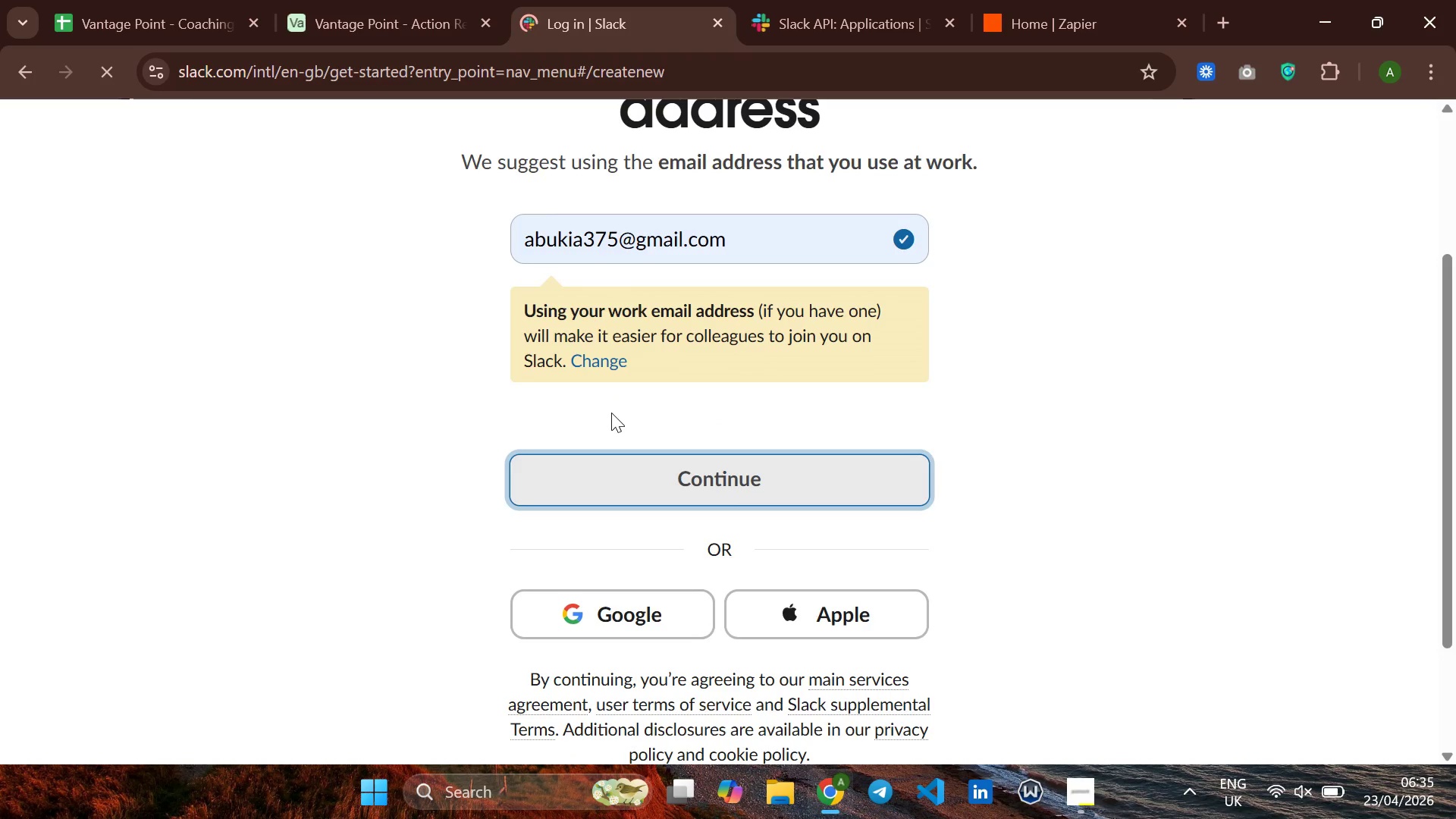 
scroll: coordinate [611, 413], scroll_direction: none, amount: 0.0
 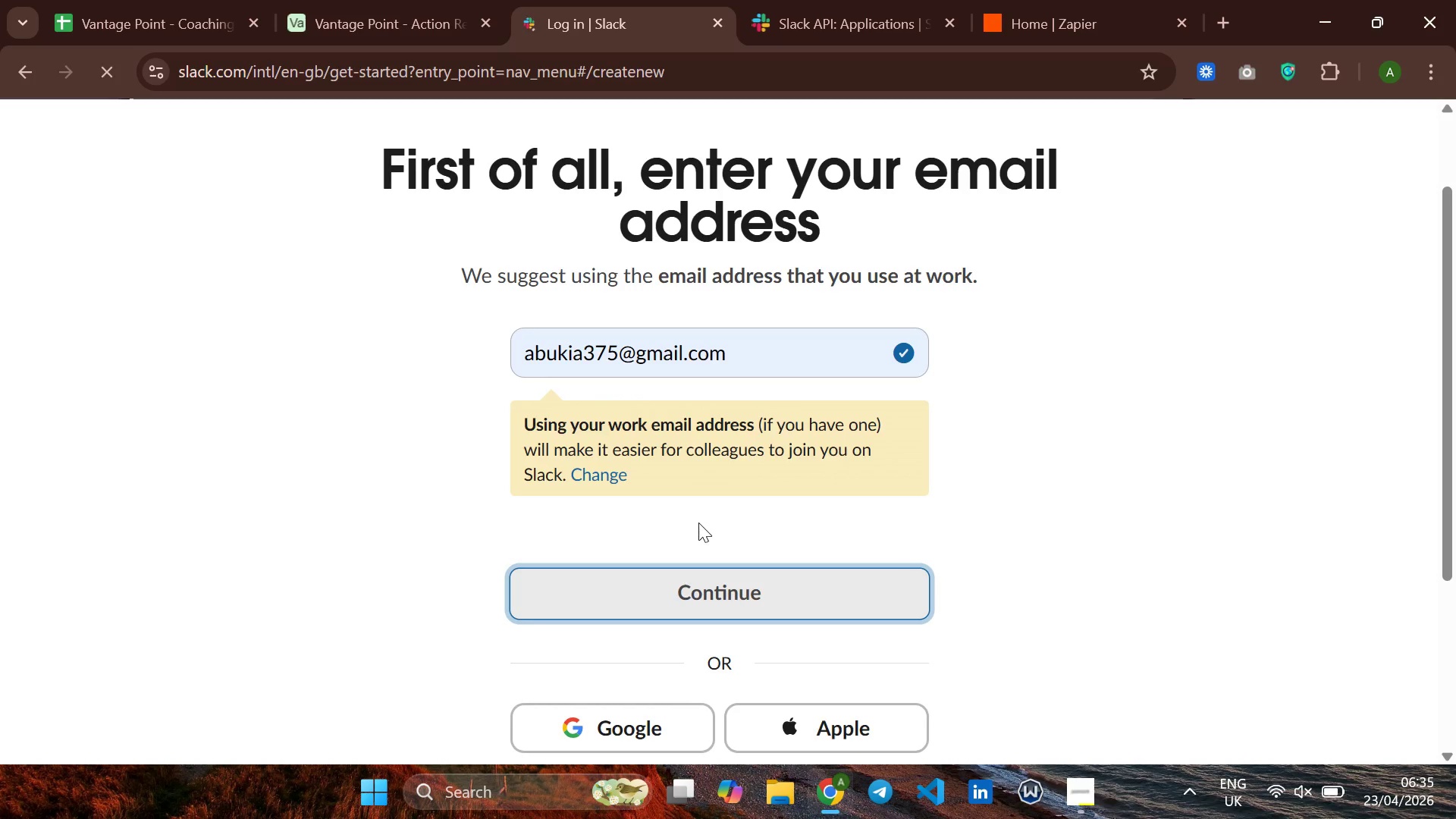 
wait(5.35)
 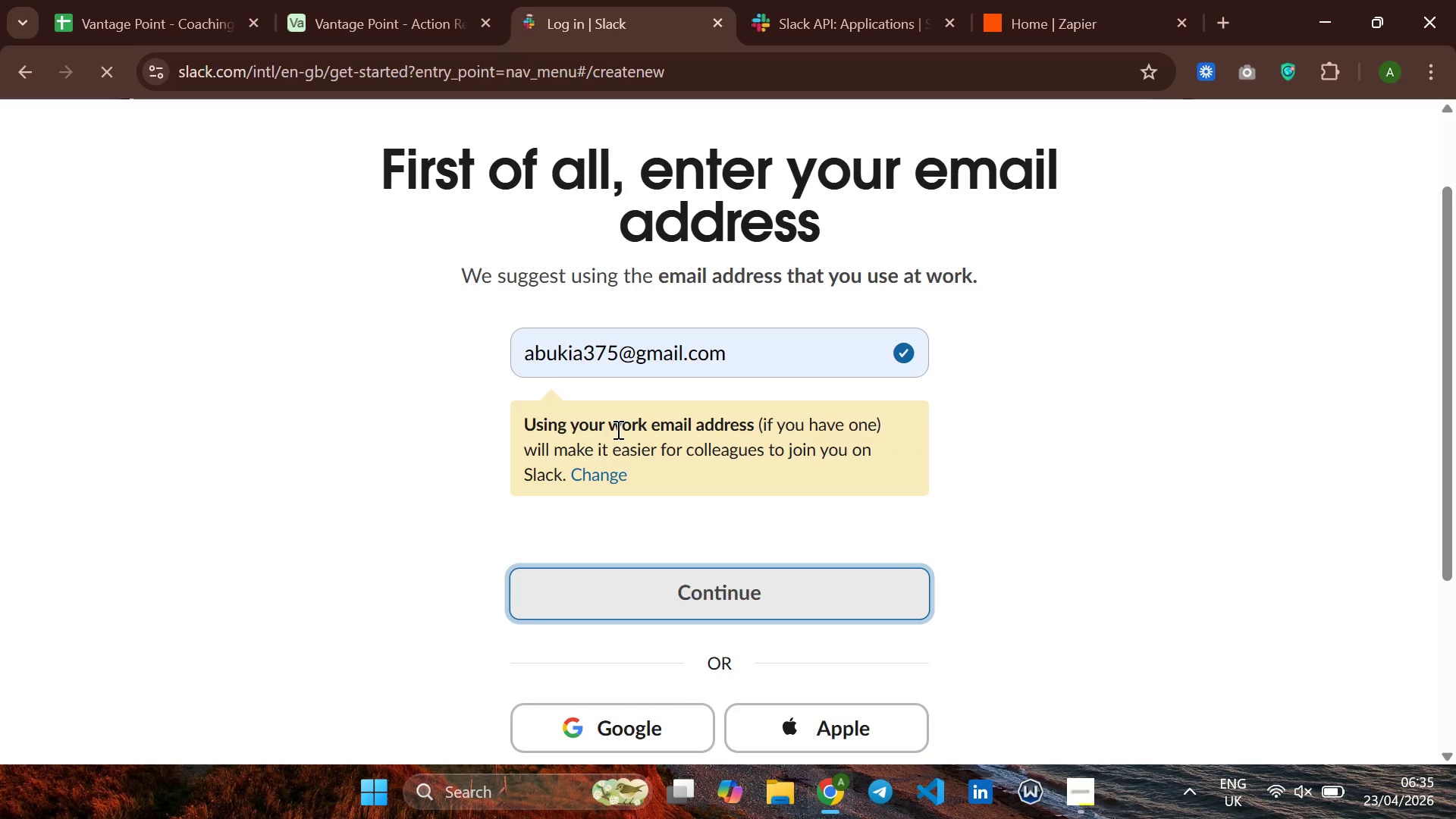 
left_click([747, 371])
 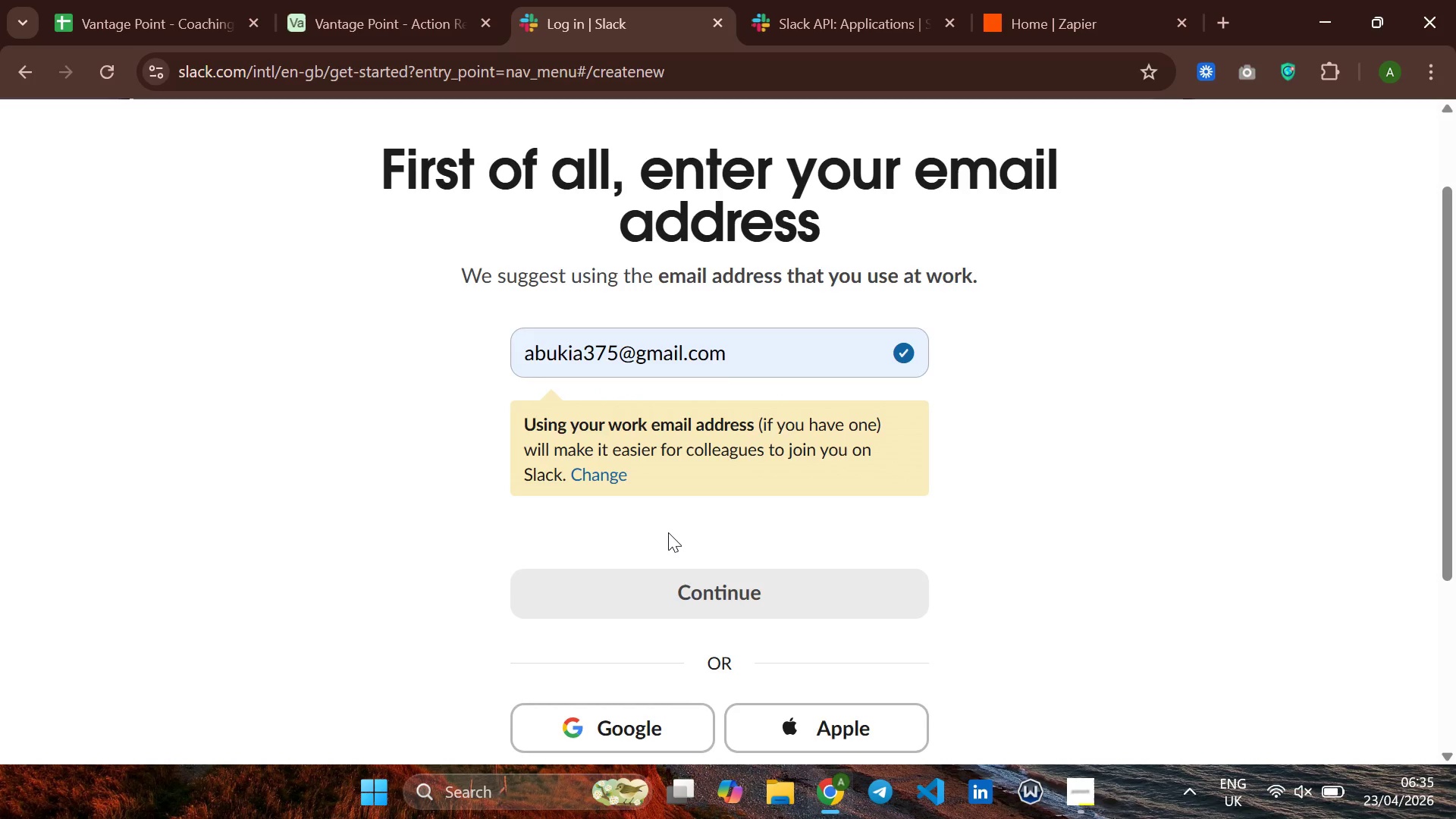 
left_click([668, 532])
 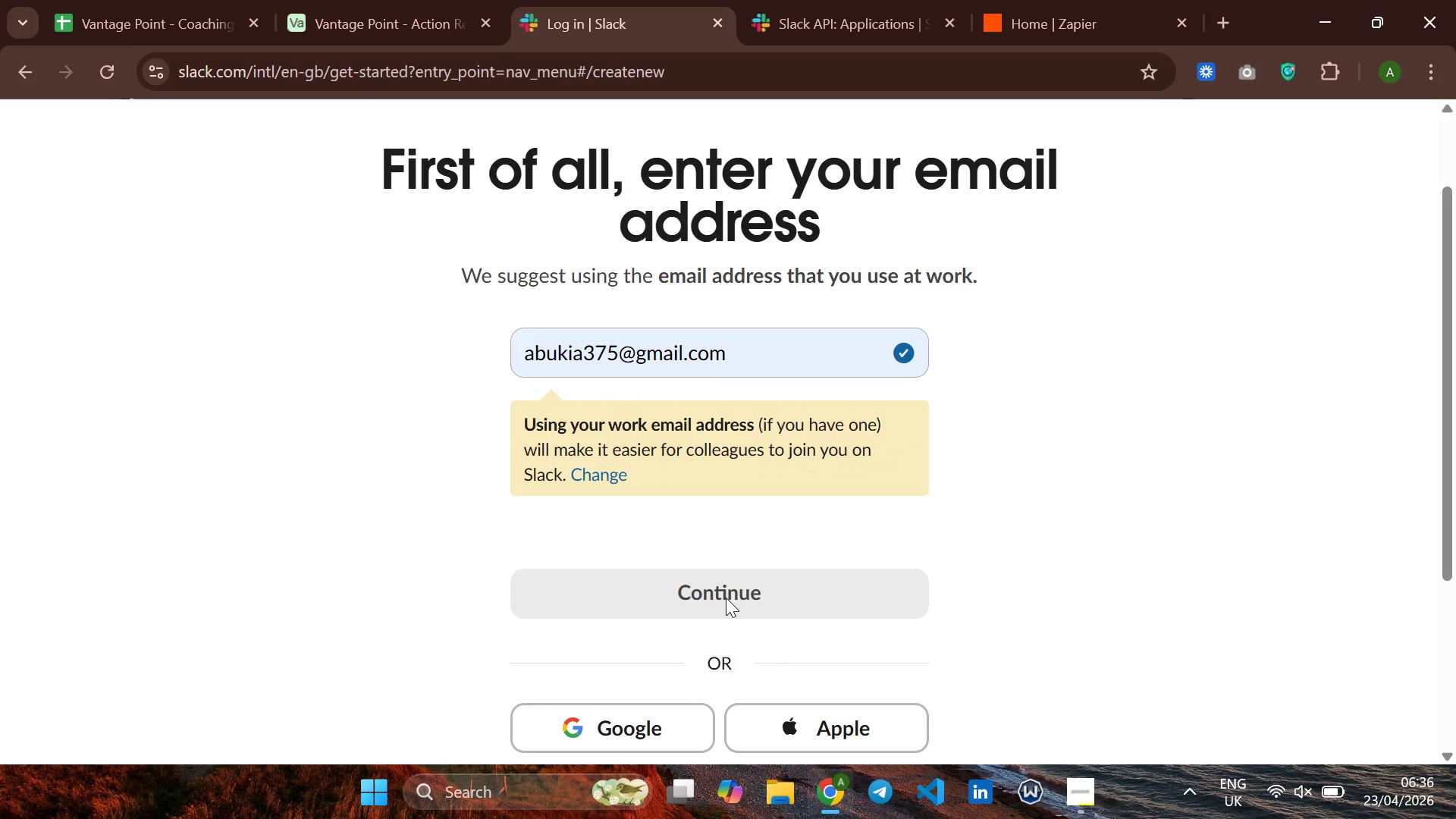 
left_click([726, 598])
 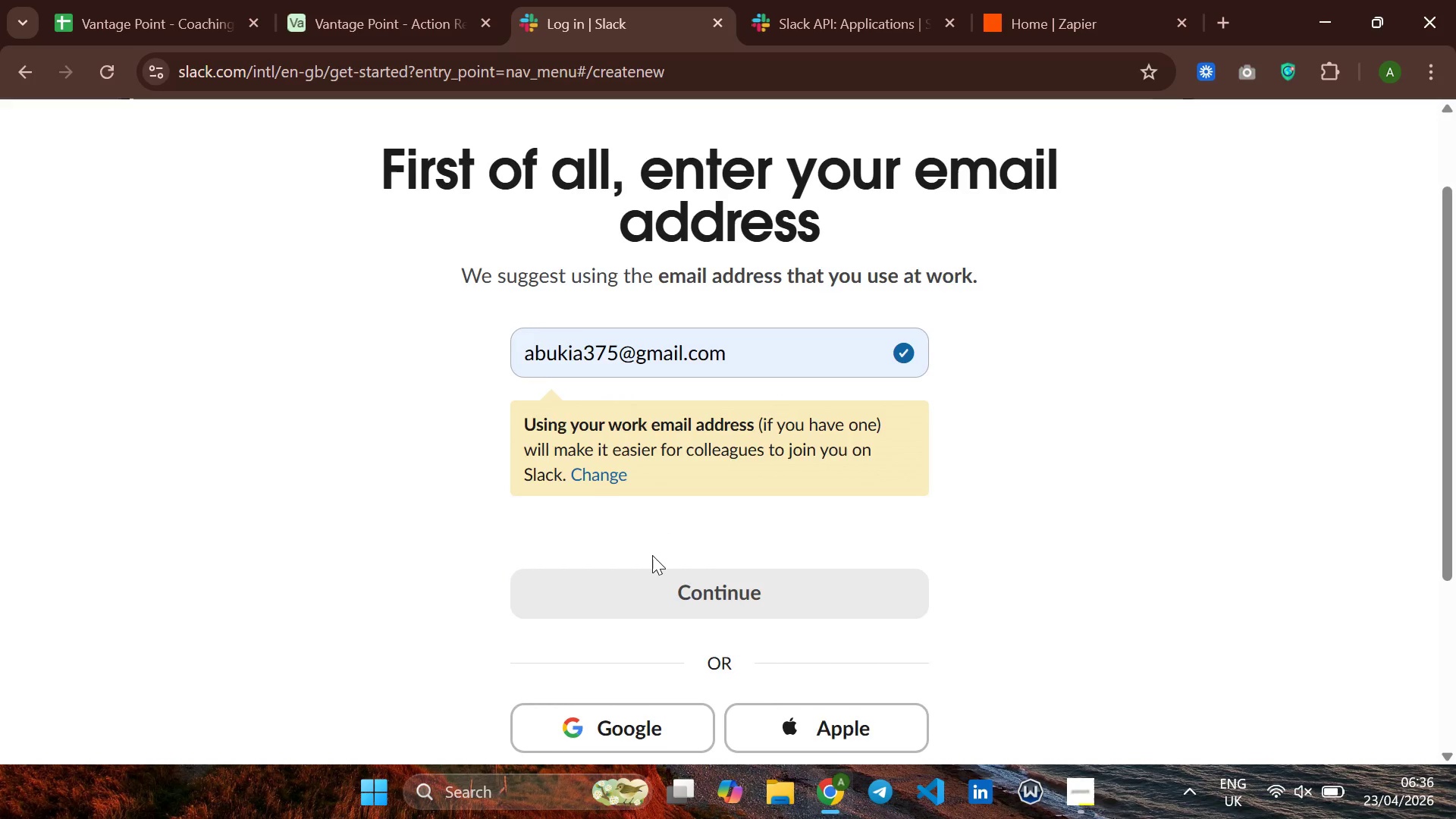 
scroll: coordinate [652, 549], scroll_direction: down, amount: 1.0
 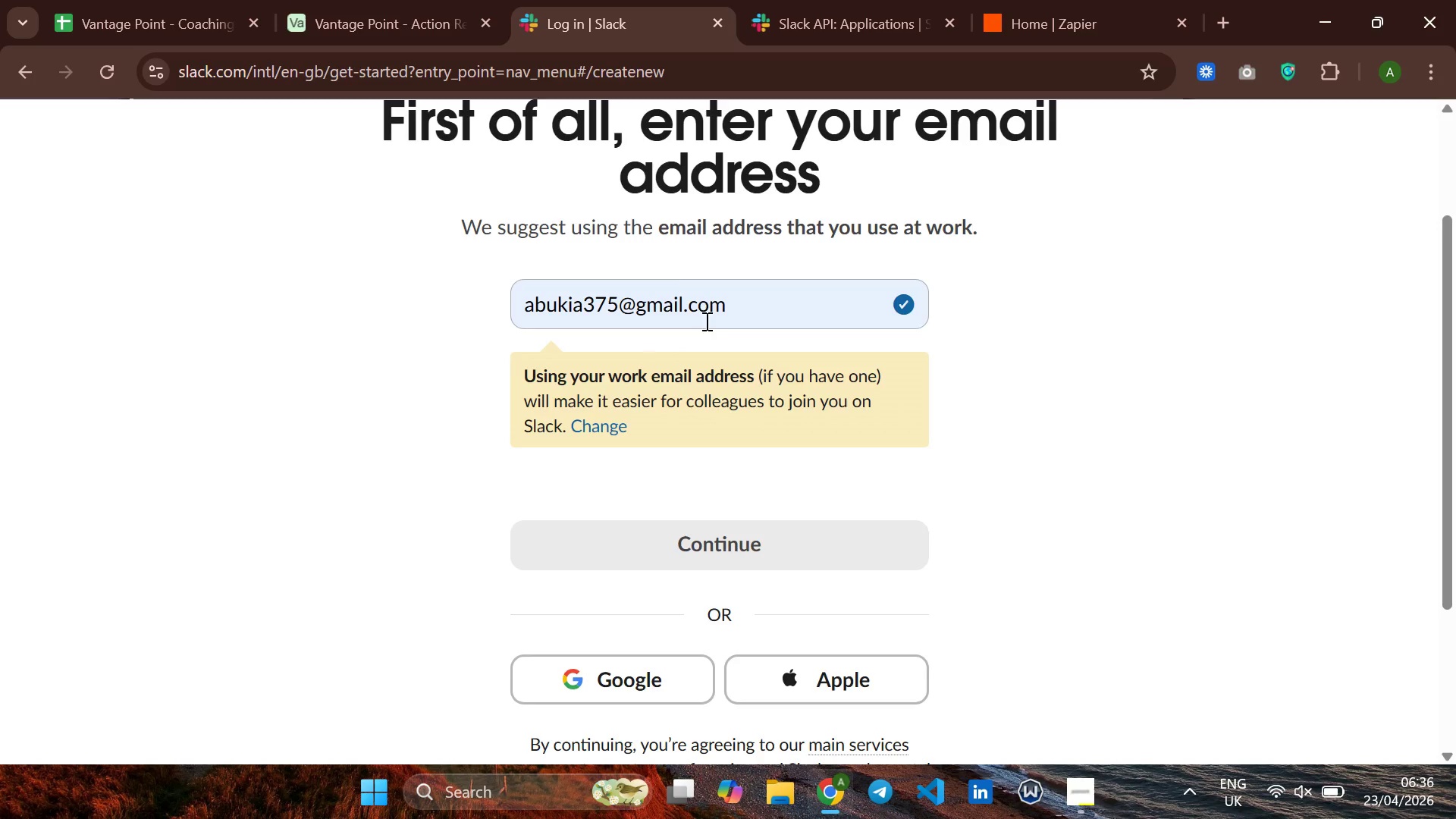 
left_click([740, 307])
 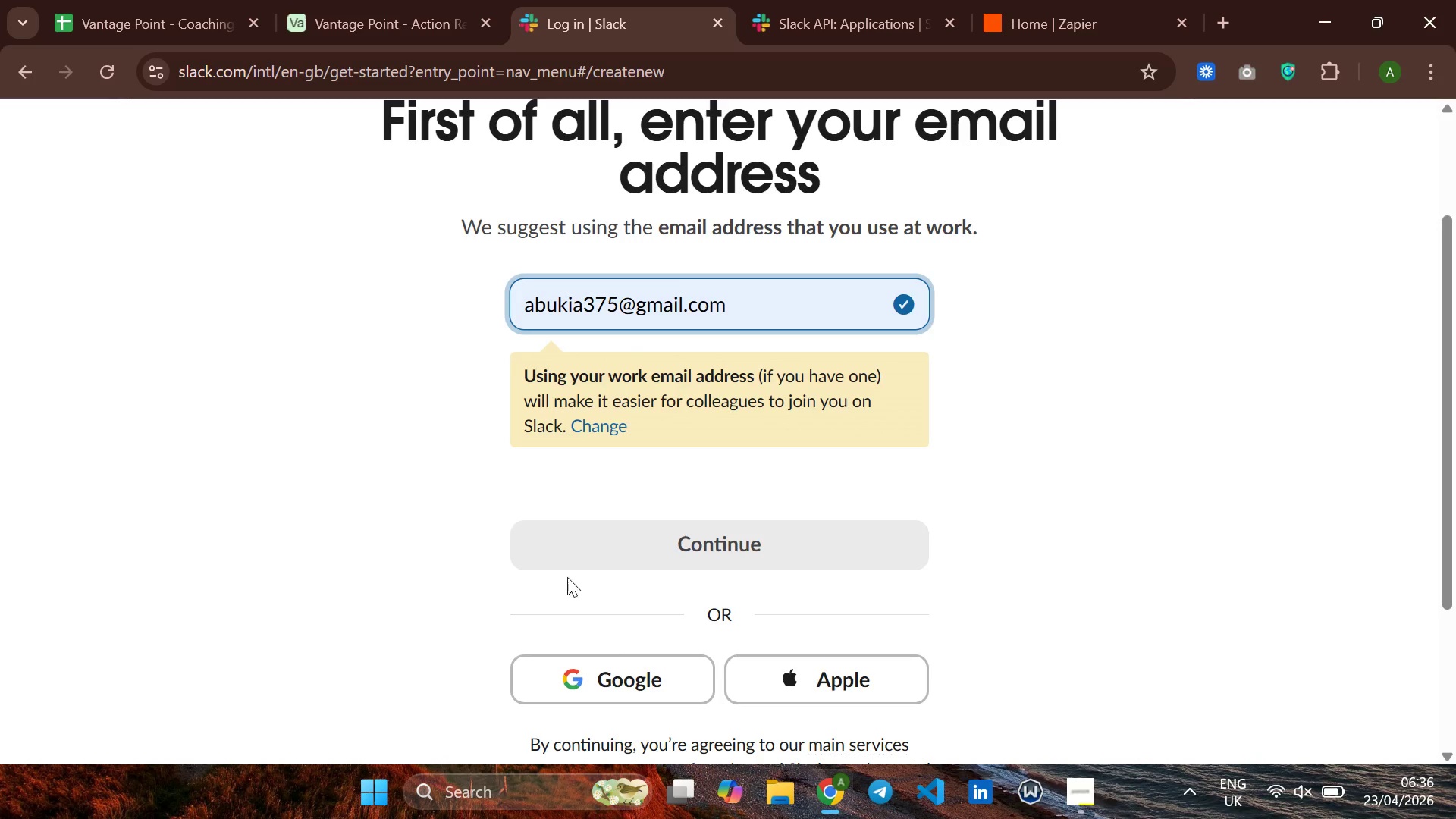 
wait(5.44)
 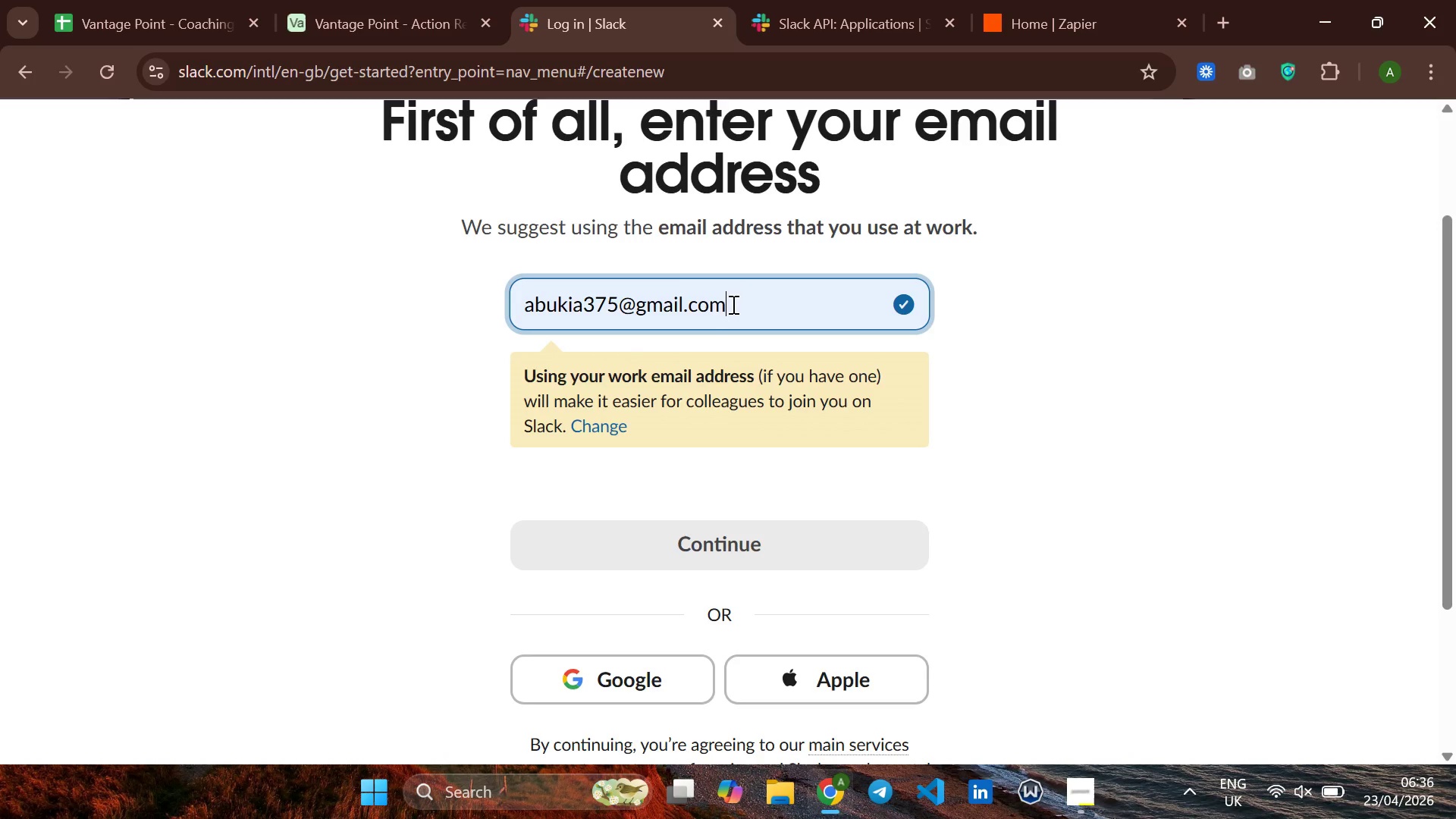 
left_click([707, 534])
 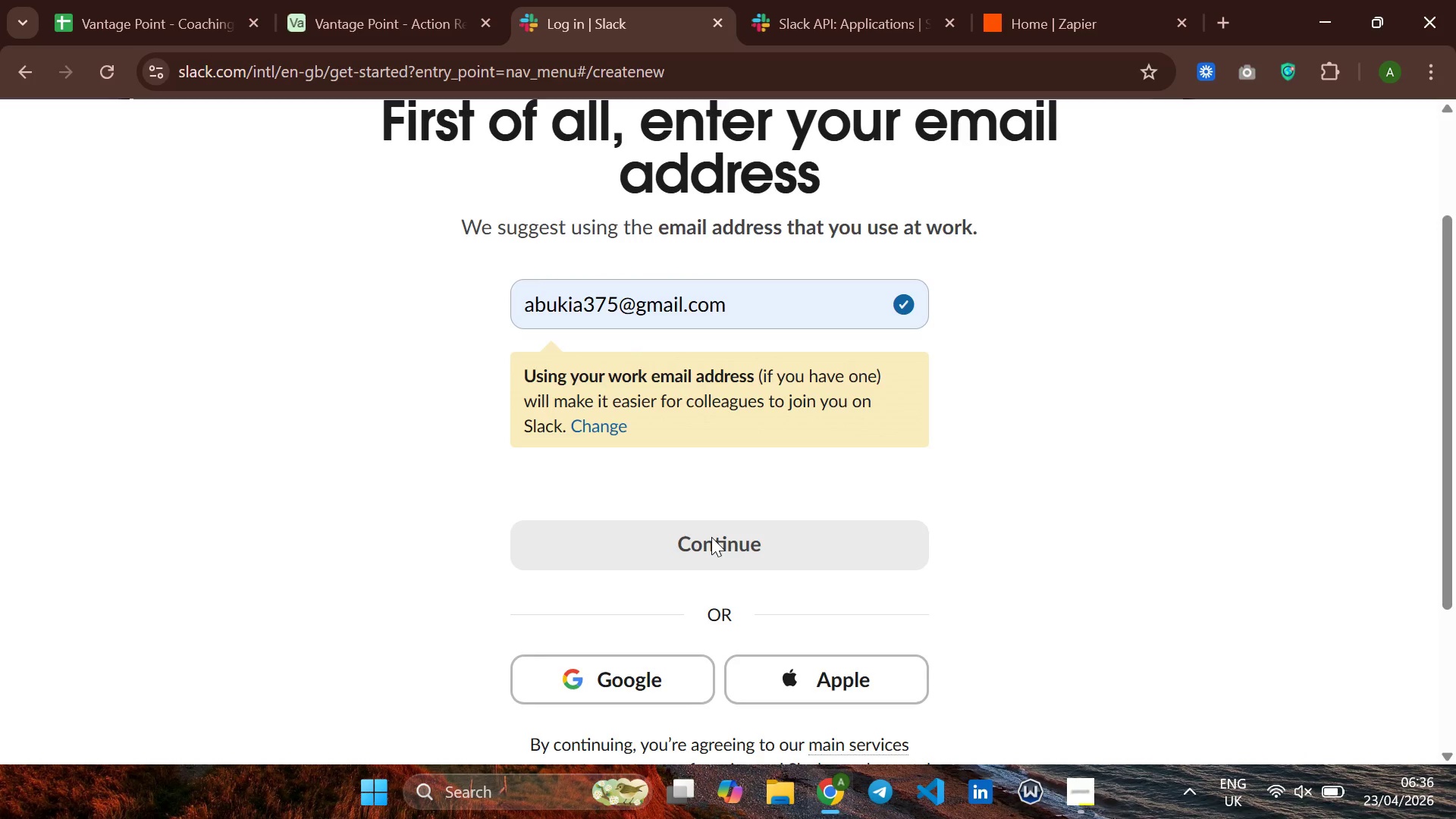 
double_click([711, 537])
 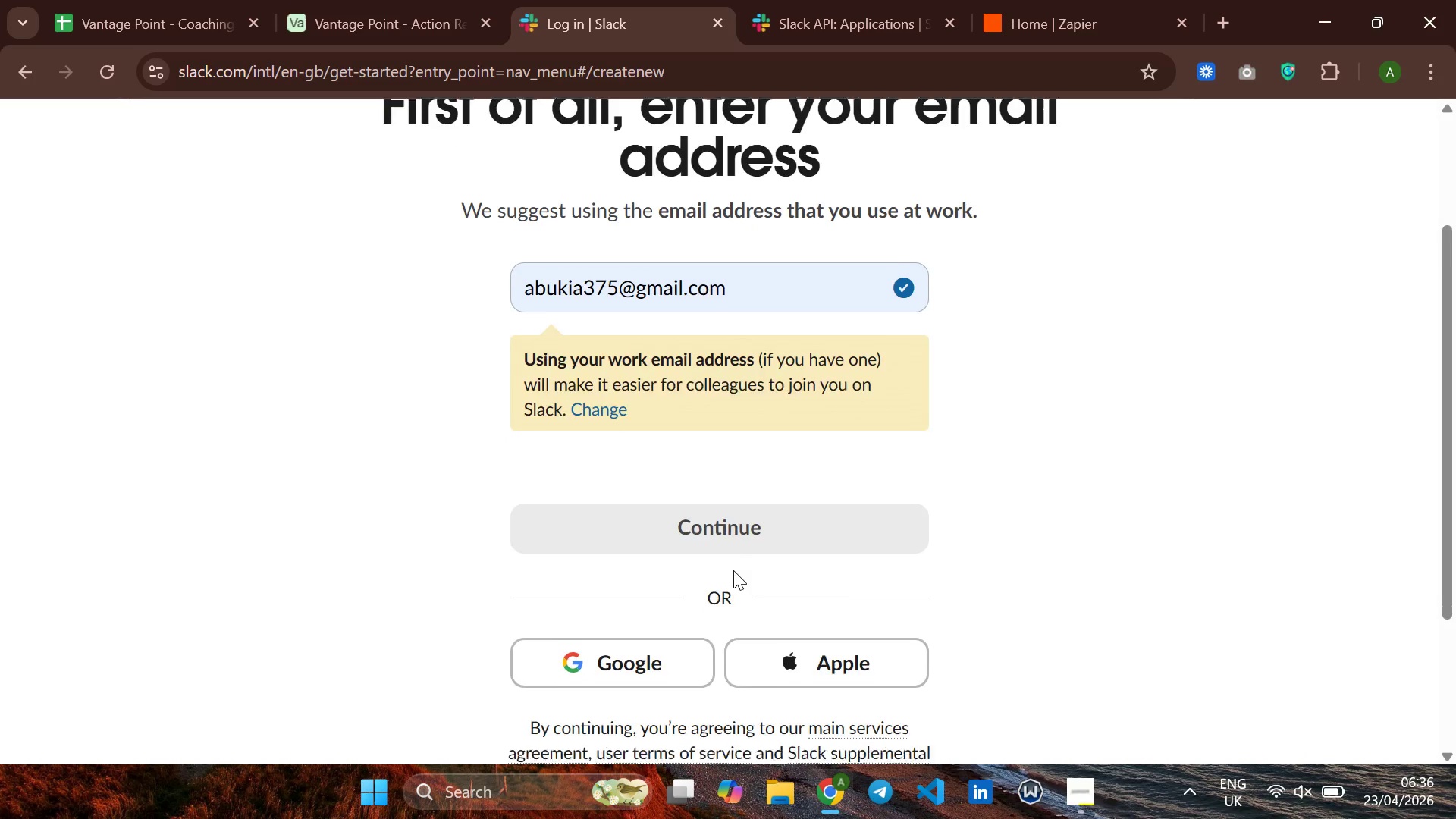 
scroll: coordinate [733, 559], scroll_direction: down, amount: 7.0
 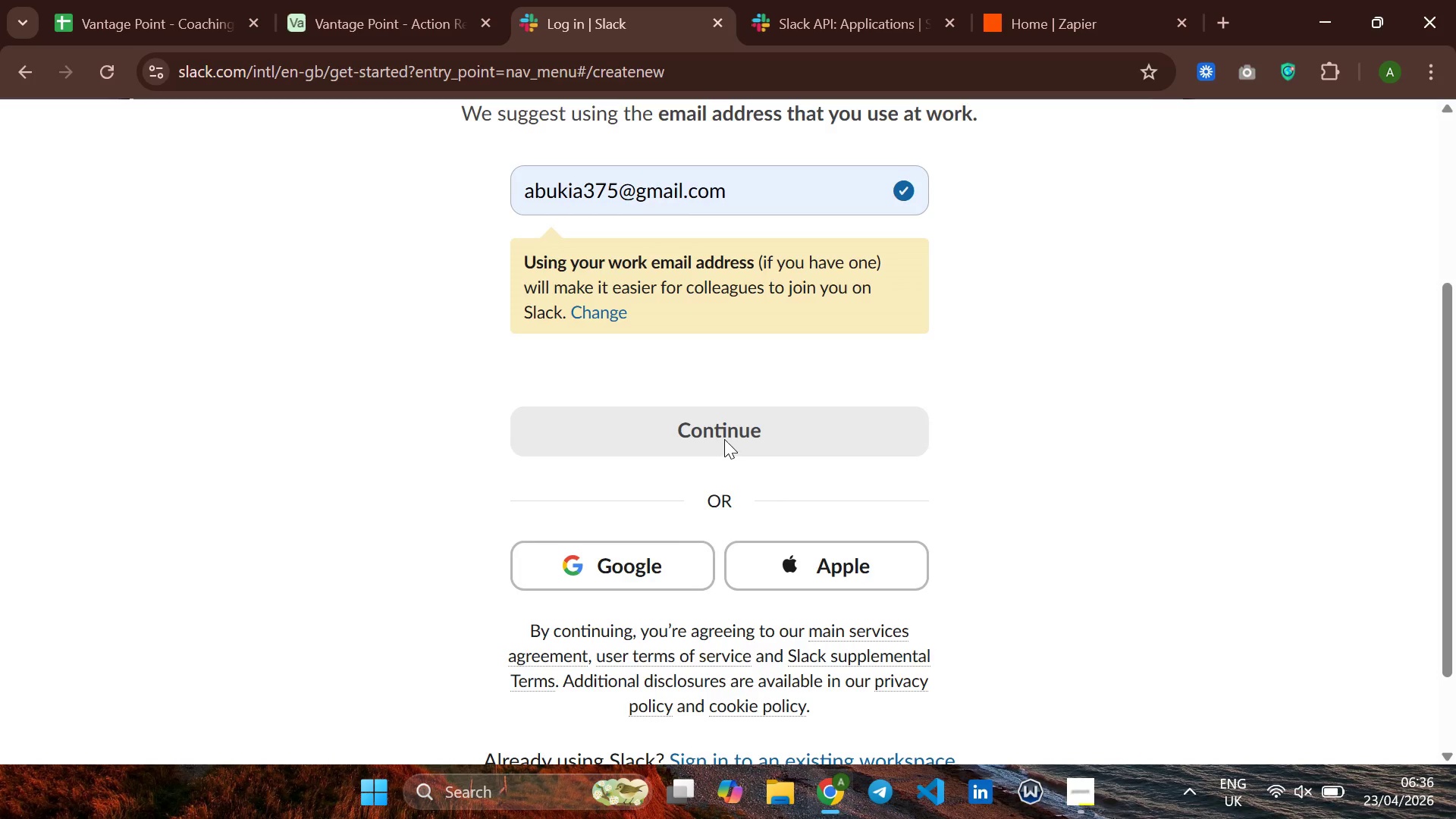 
double_click([724, 439])
 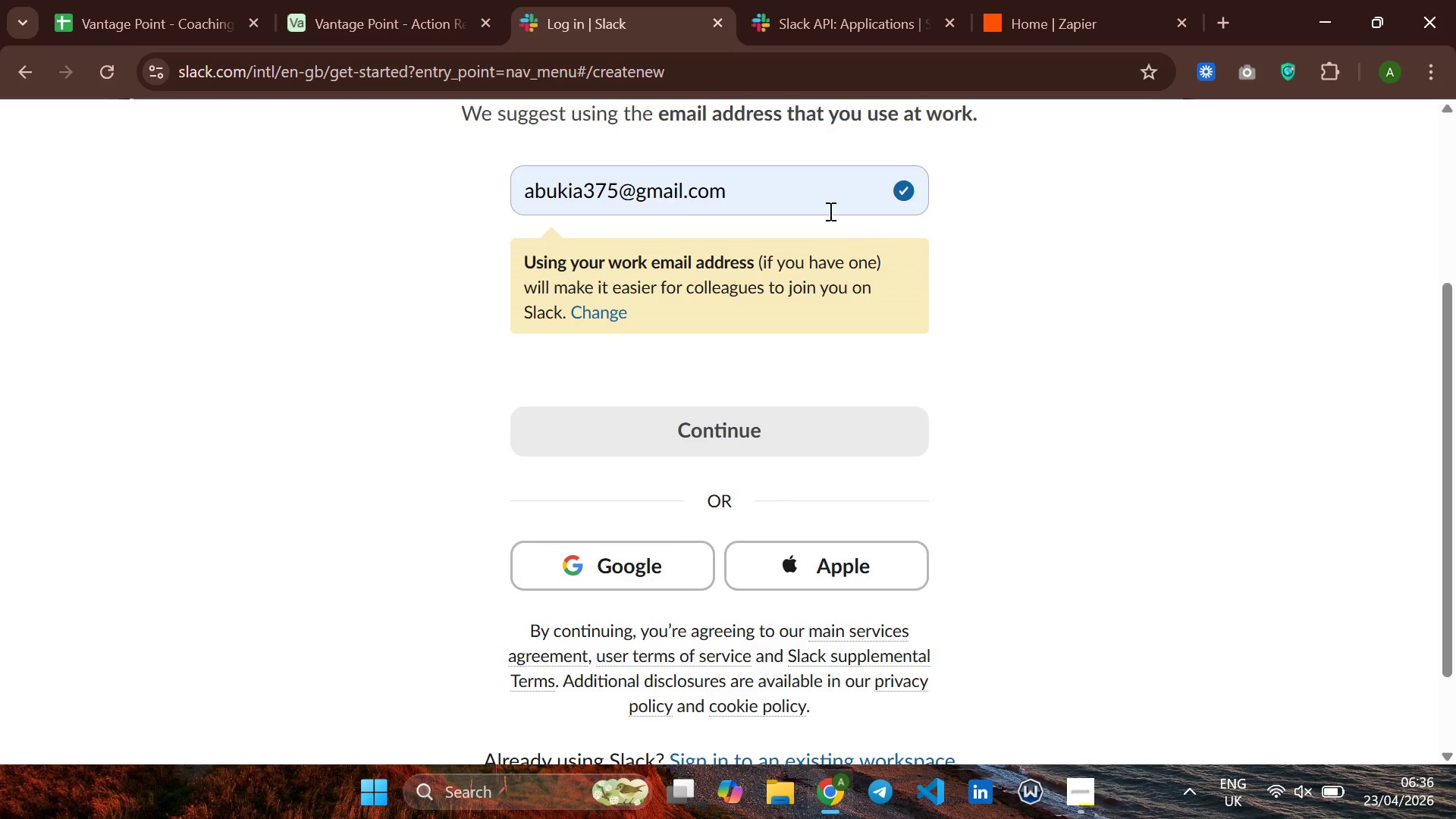 
left_click([825, 206])
 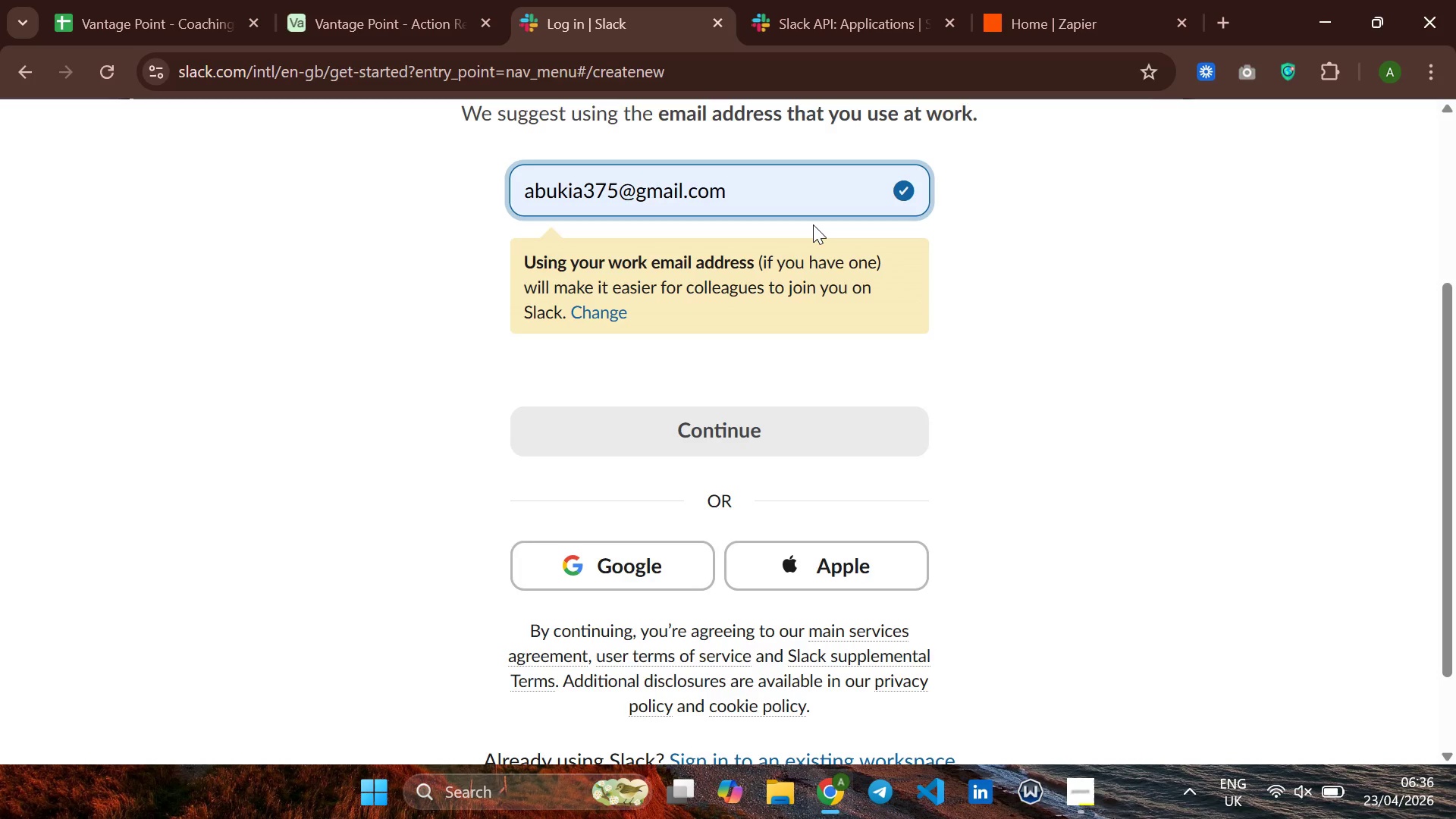 
wait(19.53)
 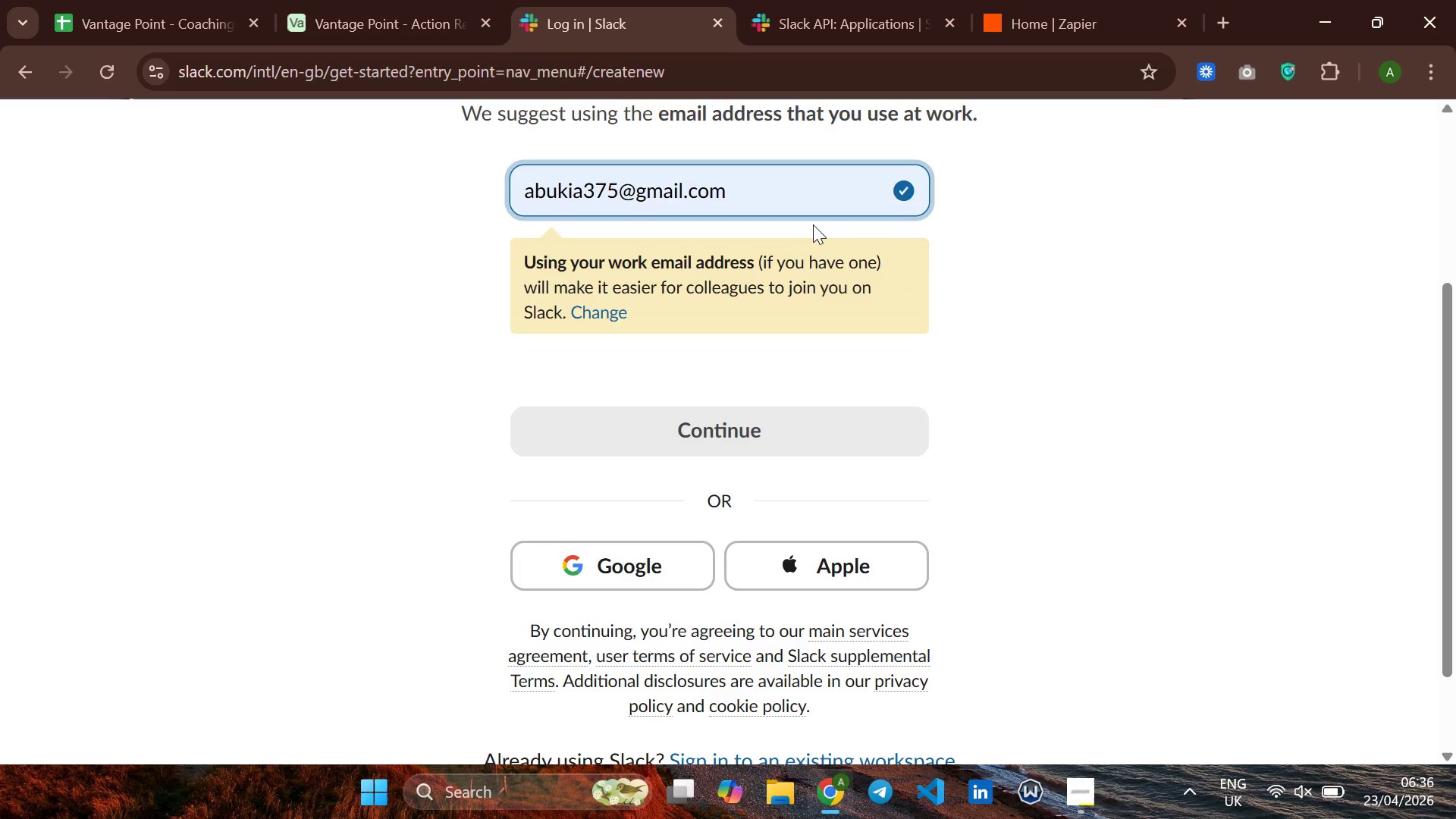 
left_click([661, 572])
 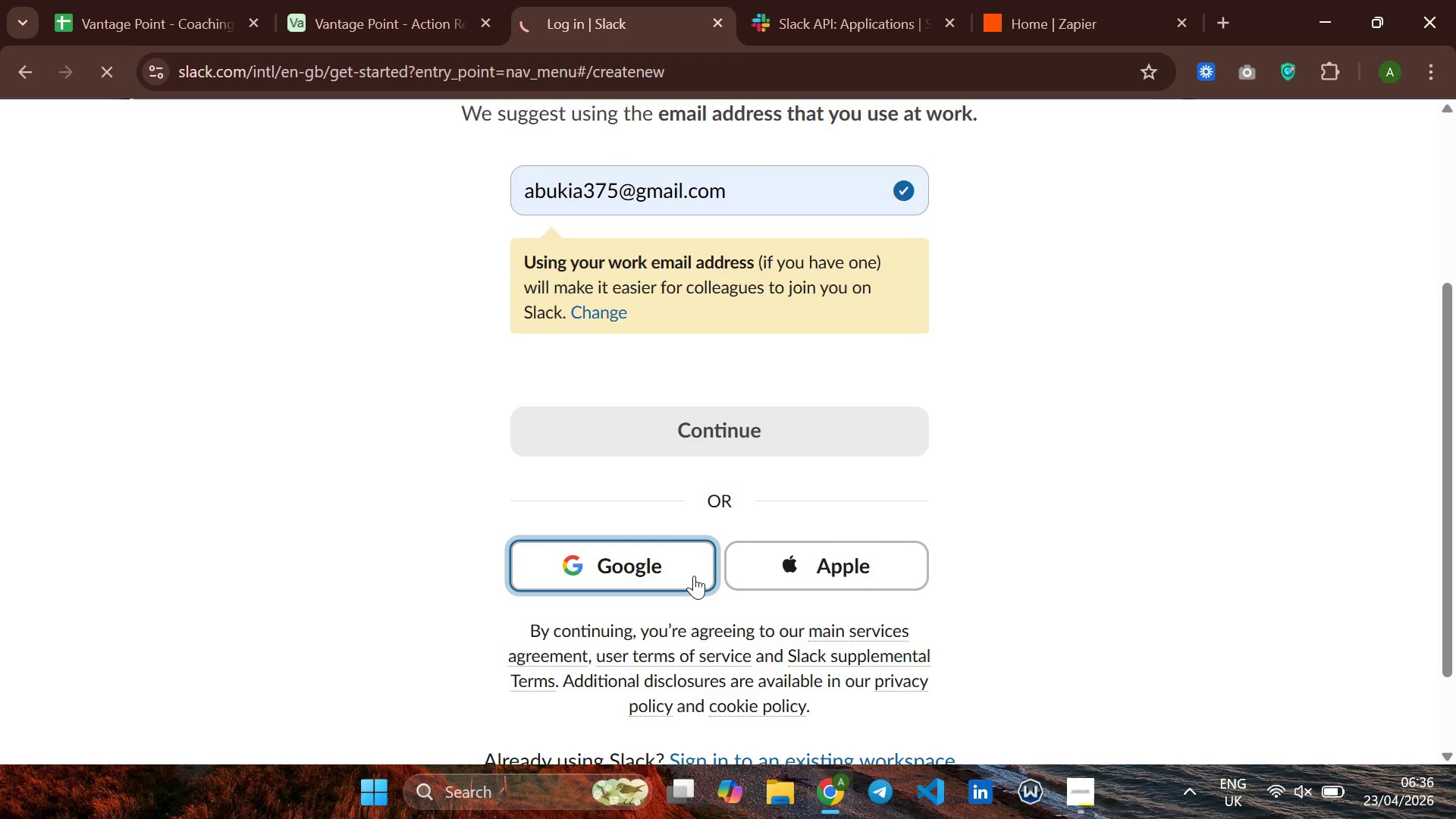 
wait(7.51)
 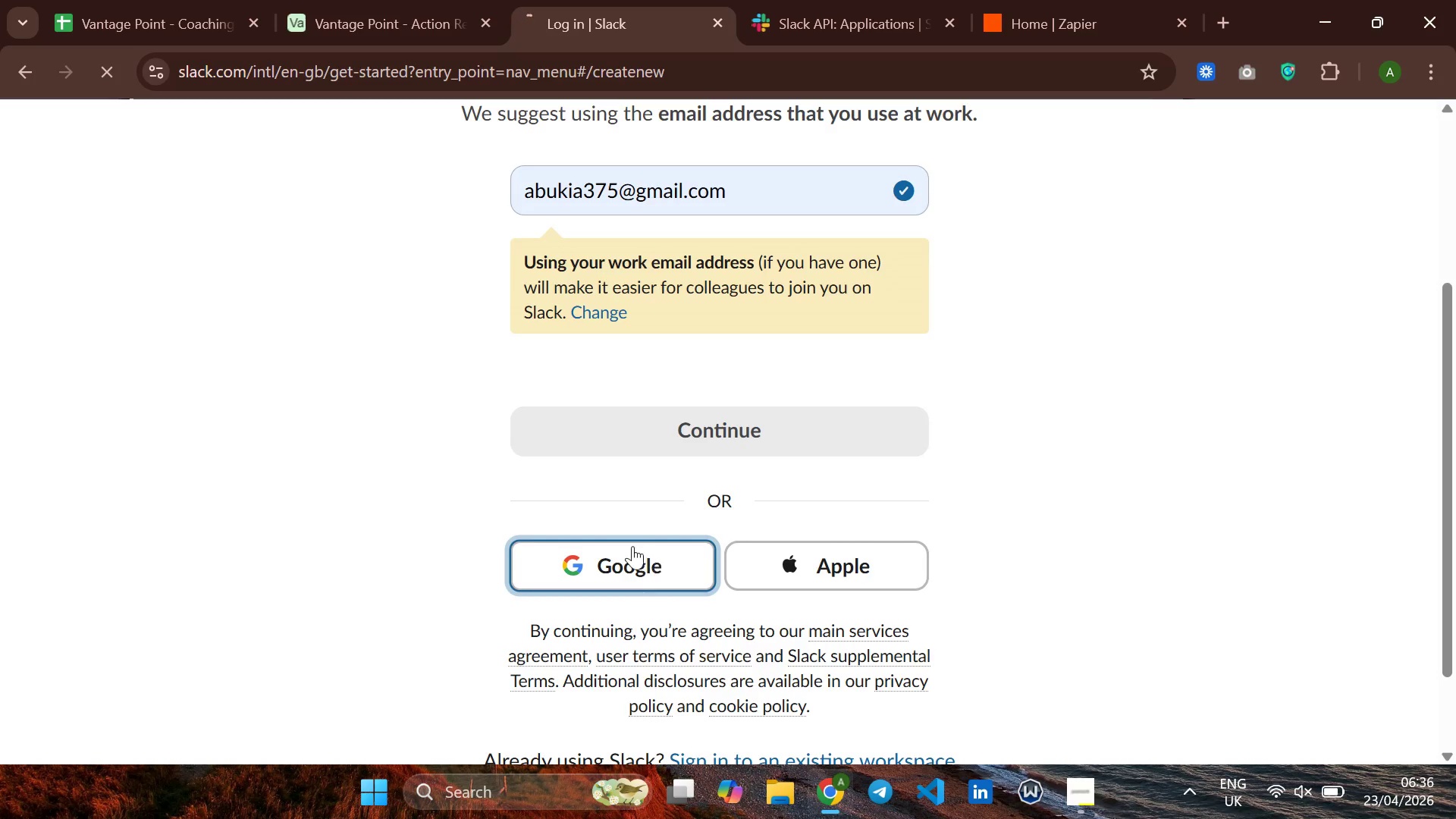 
scroll: coordinate [639, 466], scroll_direction: down, amount: 1.0
 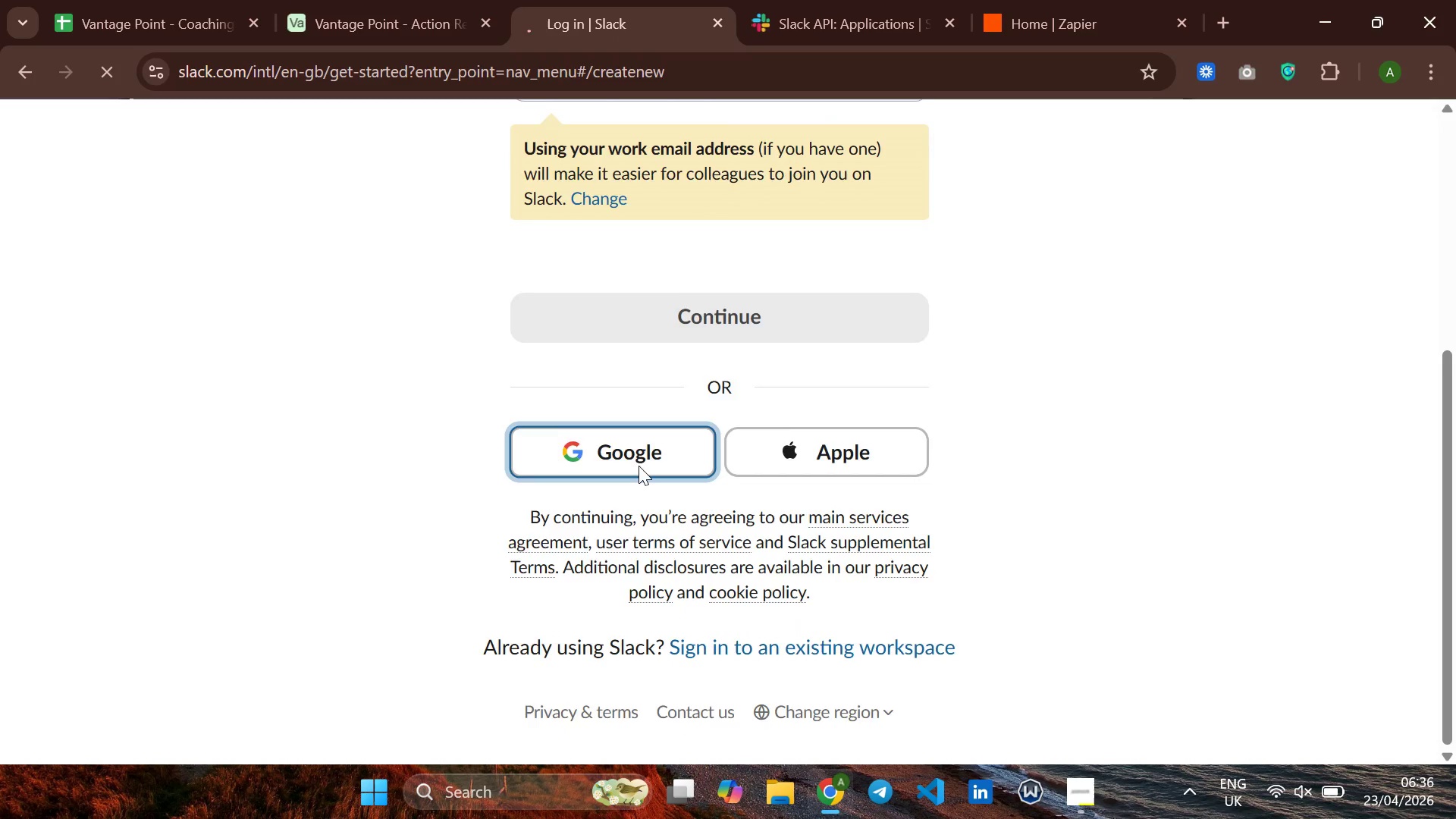 
scroll: coordinate [639, 466], scroll_direction: none, amount: 0.0
 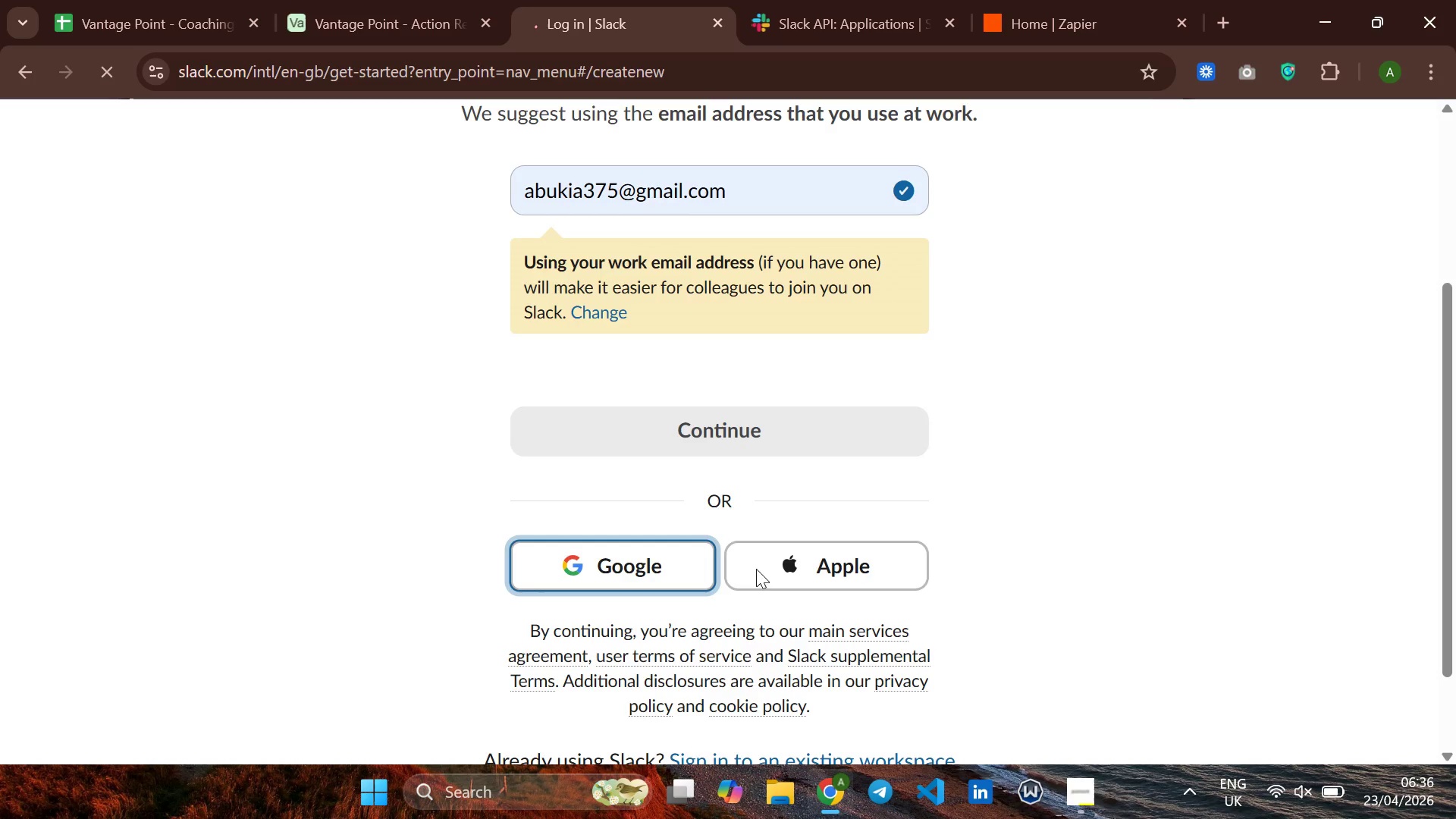 
left_click([1084, 792])